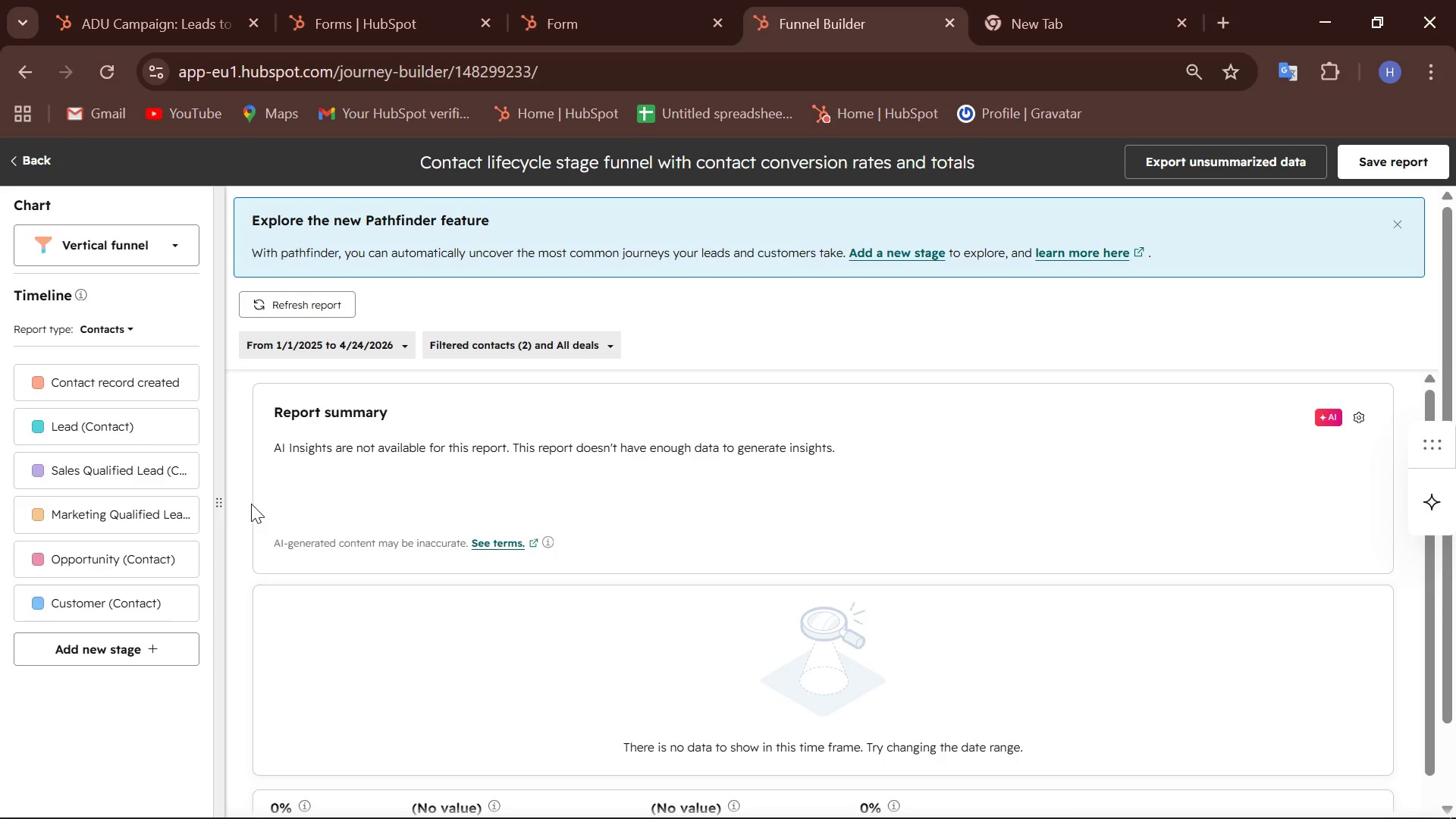 
left_click([563, 351])
 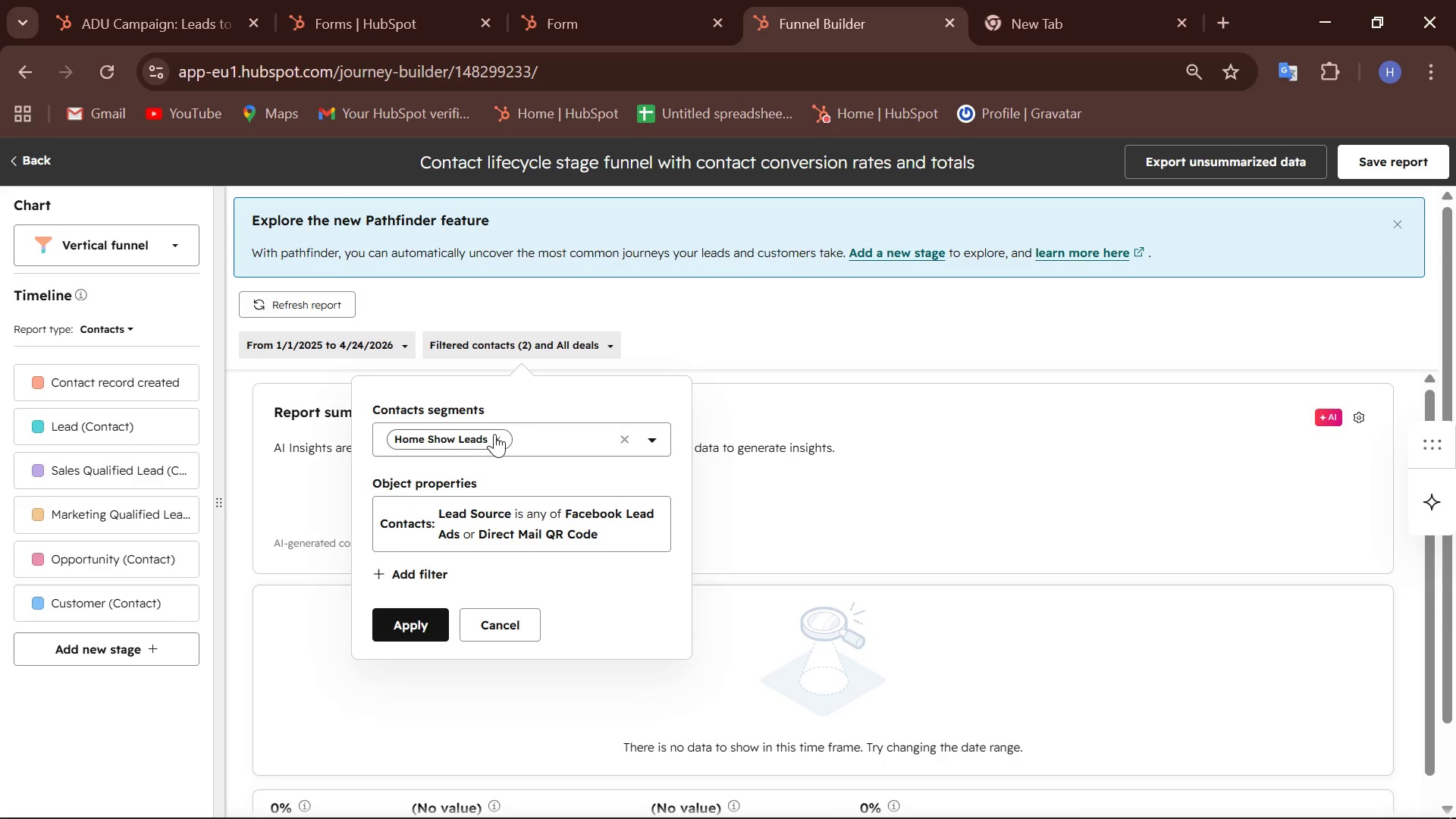 
left_click([493, 438])
 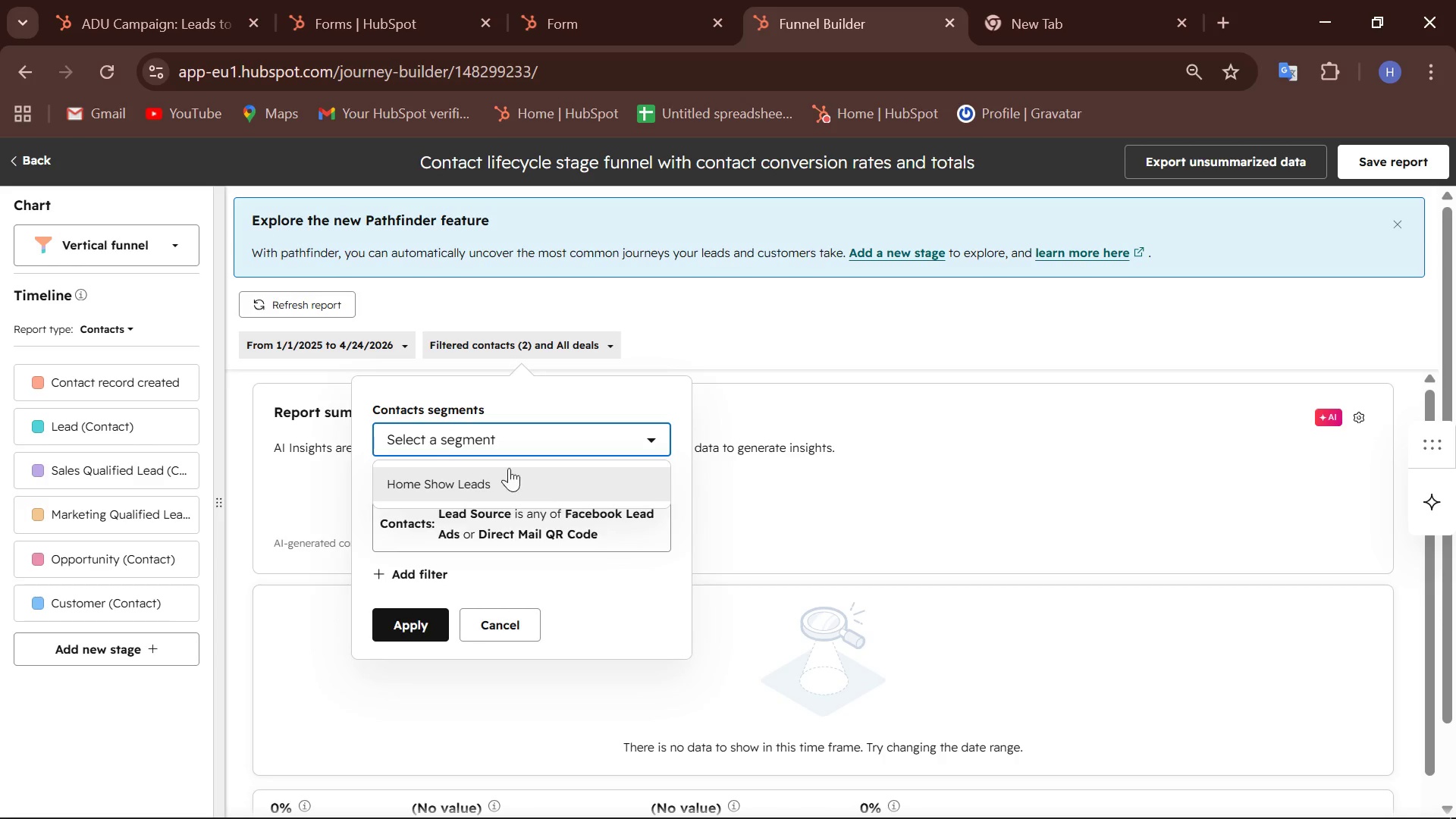 
left_click([420, 613])
 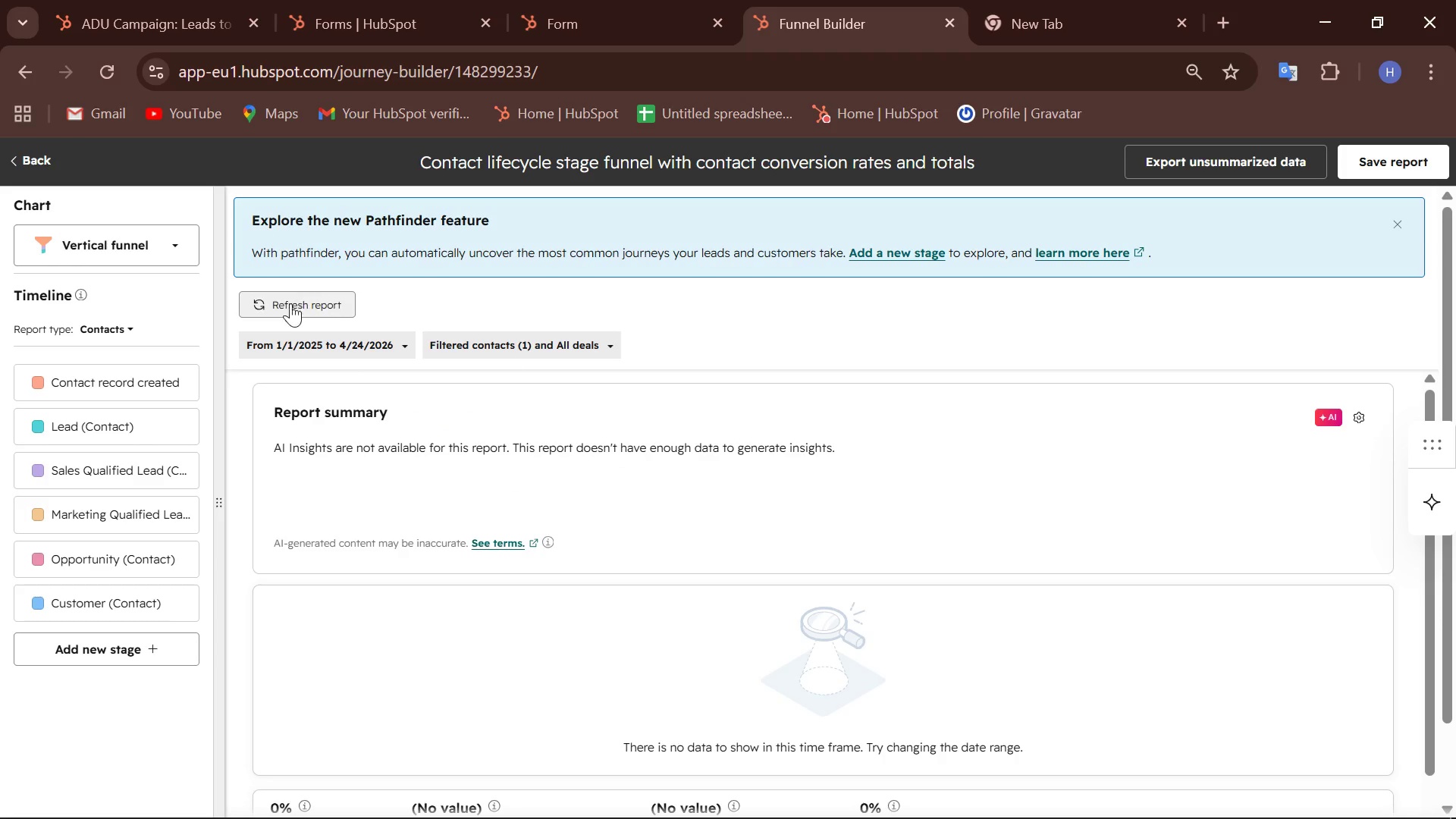 
left_click([297, 299])
 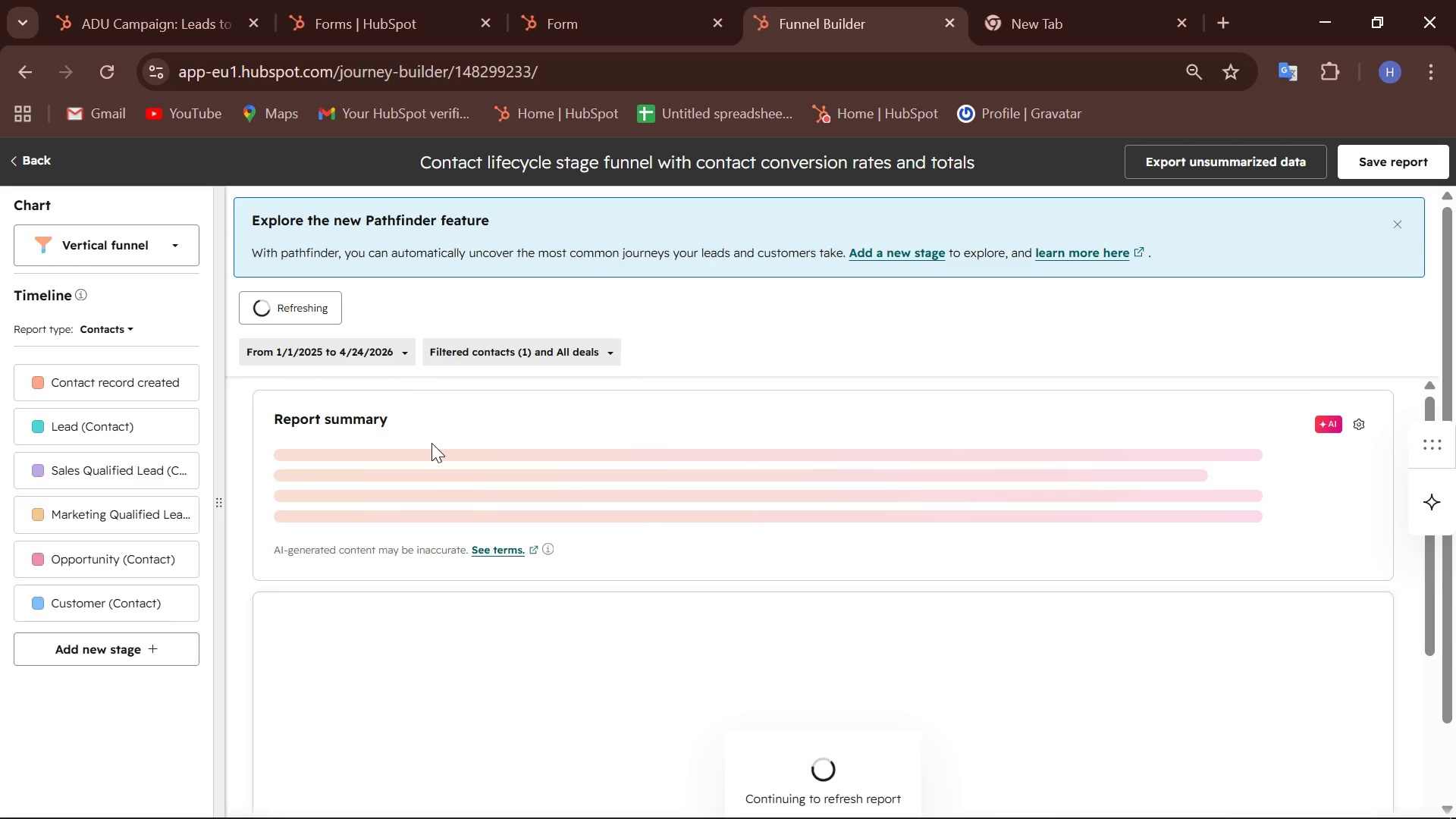 
wait(8.69)
 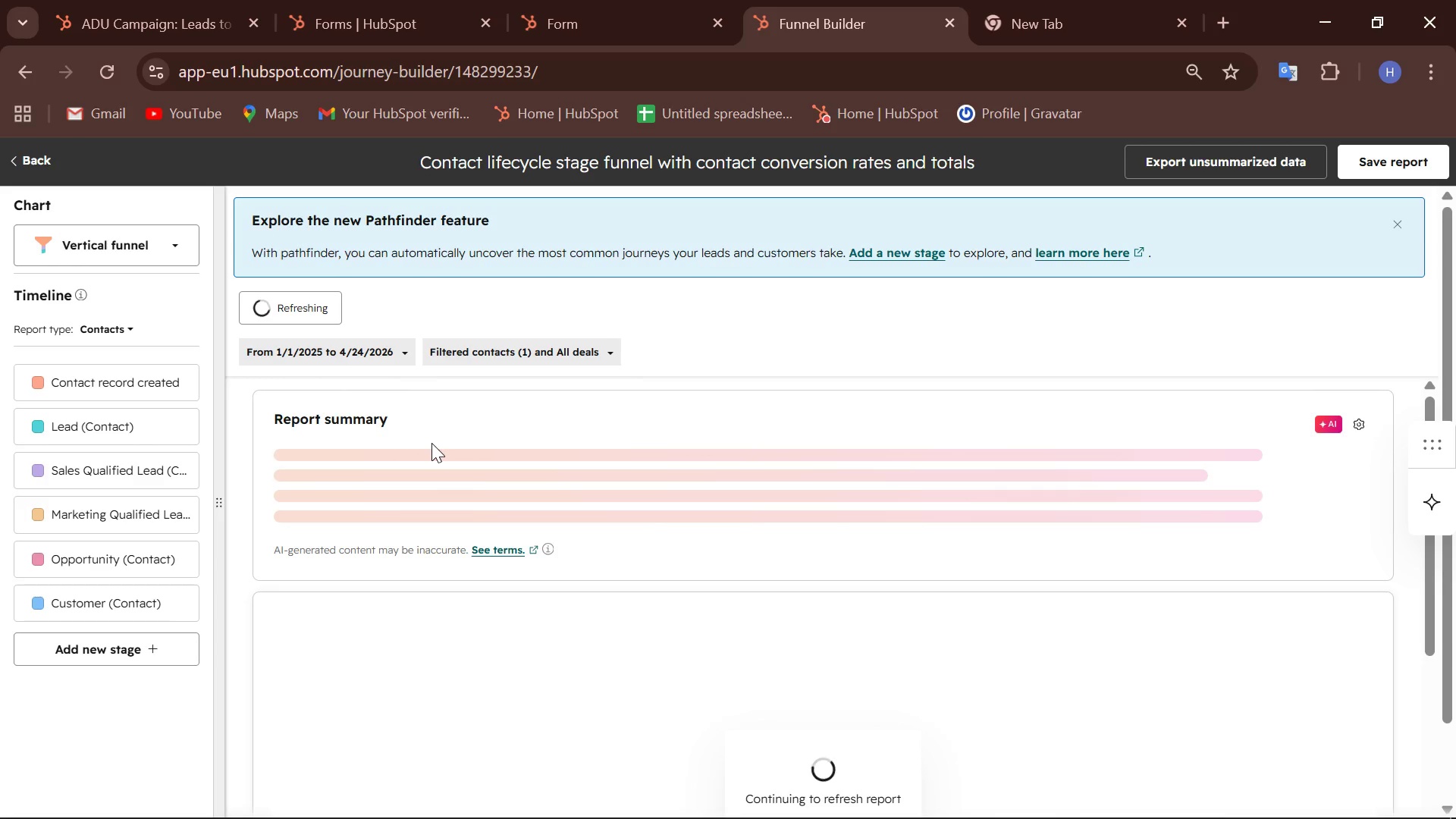 
scroll: coordinate [441, 444], scroll_direction: down, amount: 1.0
 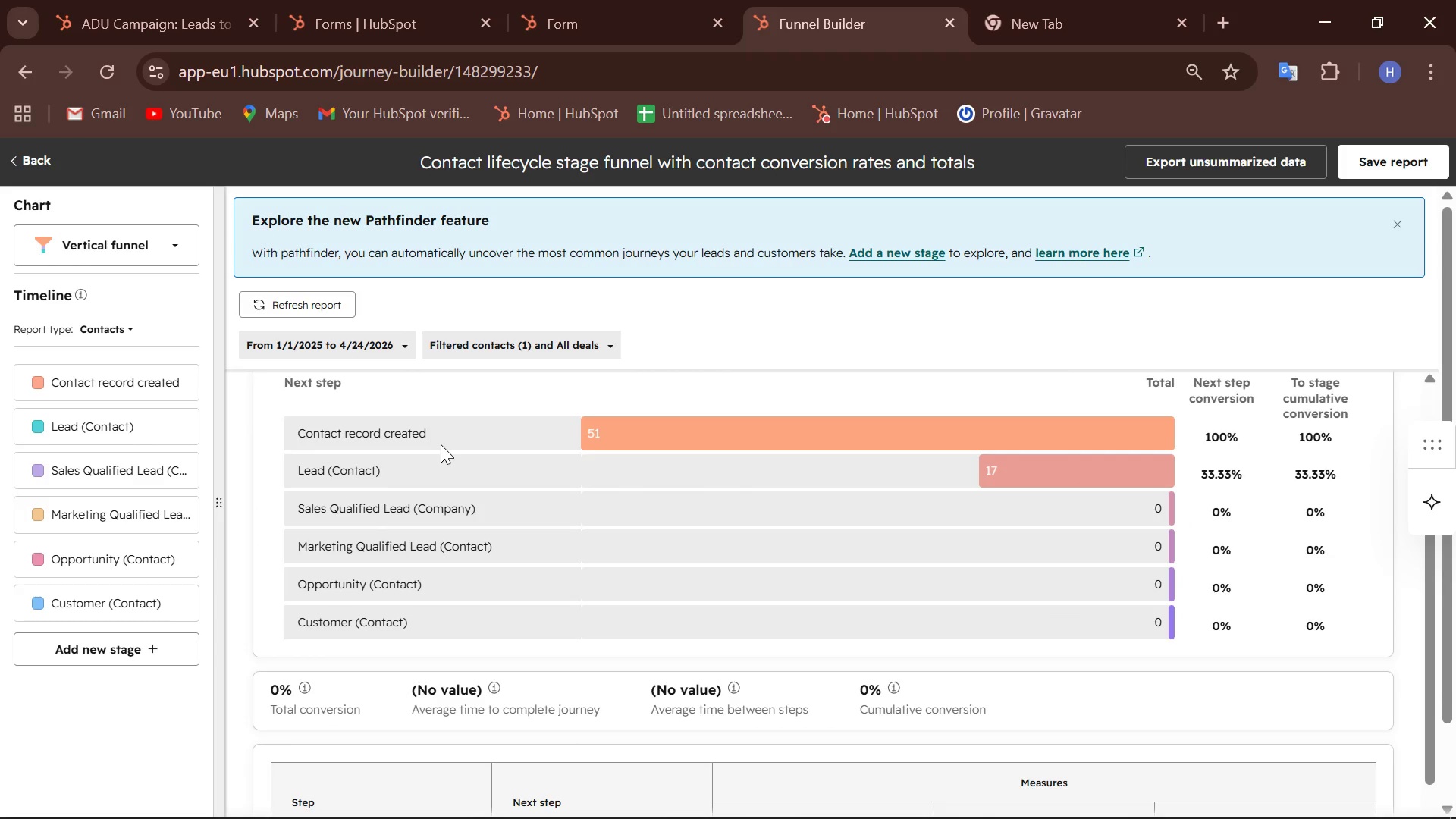 
scroll: coordinate [441, 444], scroll_direction: up, amount: 2.0
 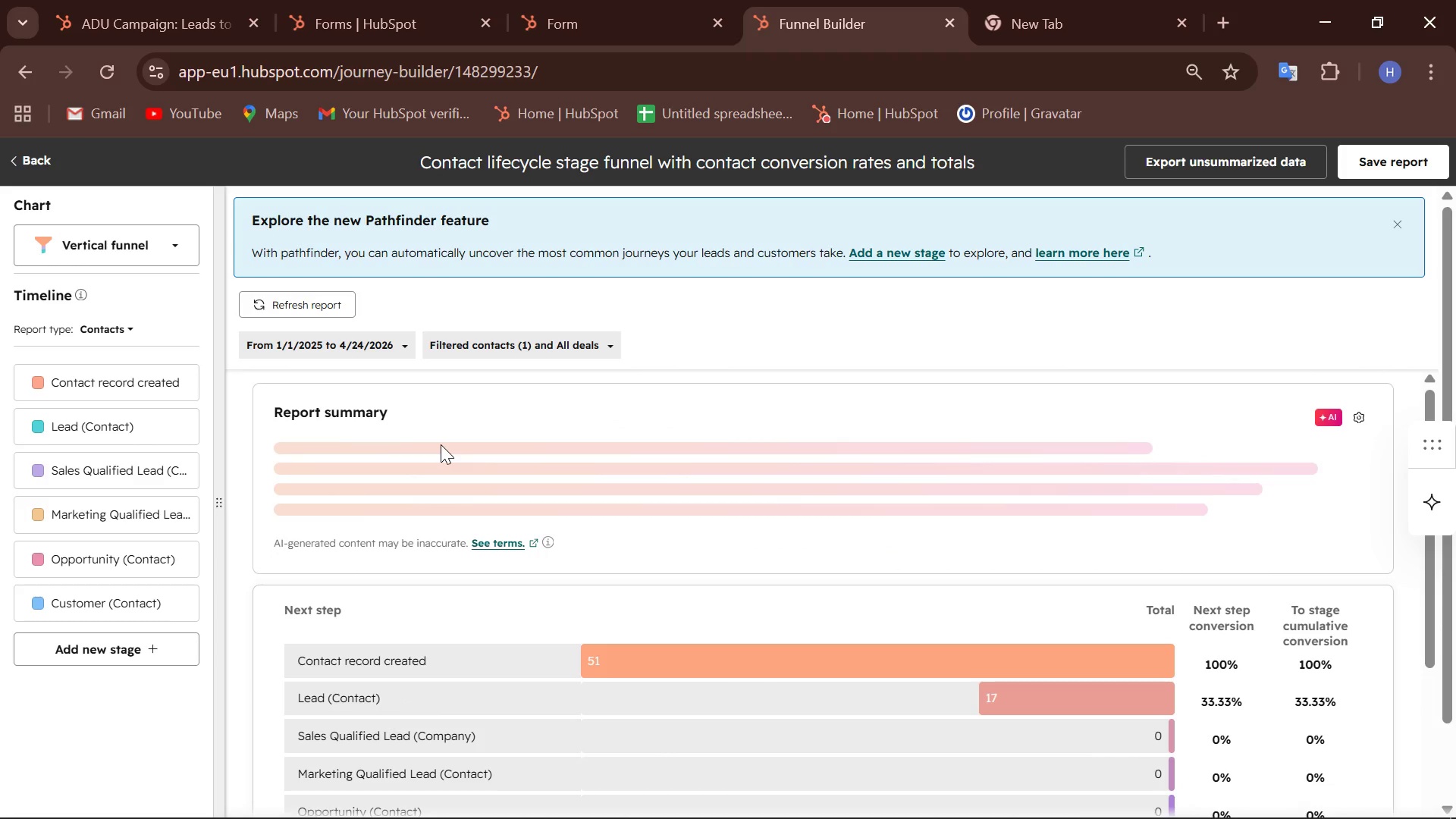 
scroll: coordinate [441, 444], scroll_direction: down, amount: 1.0
 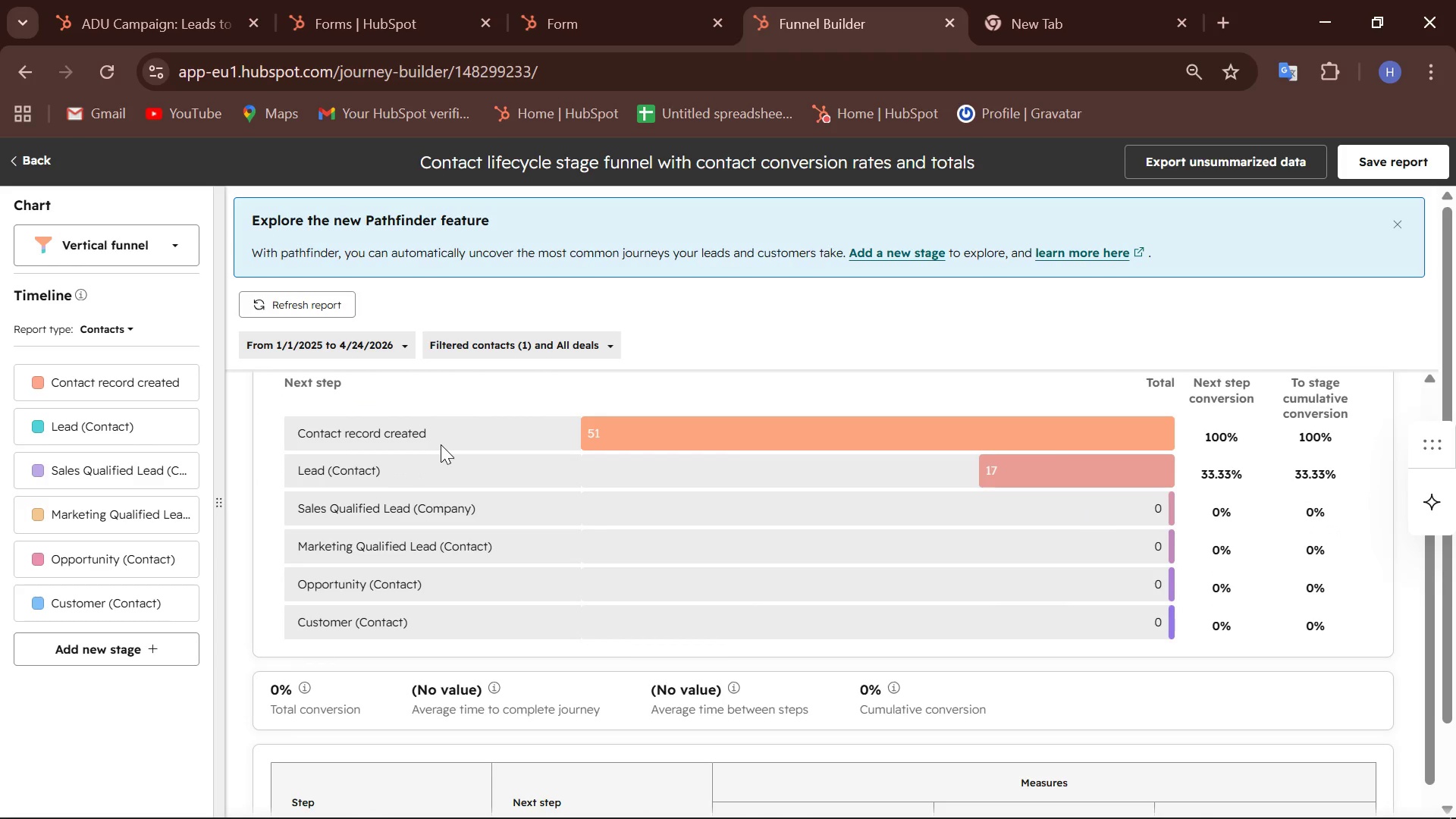 
wait(10.27)
 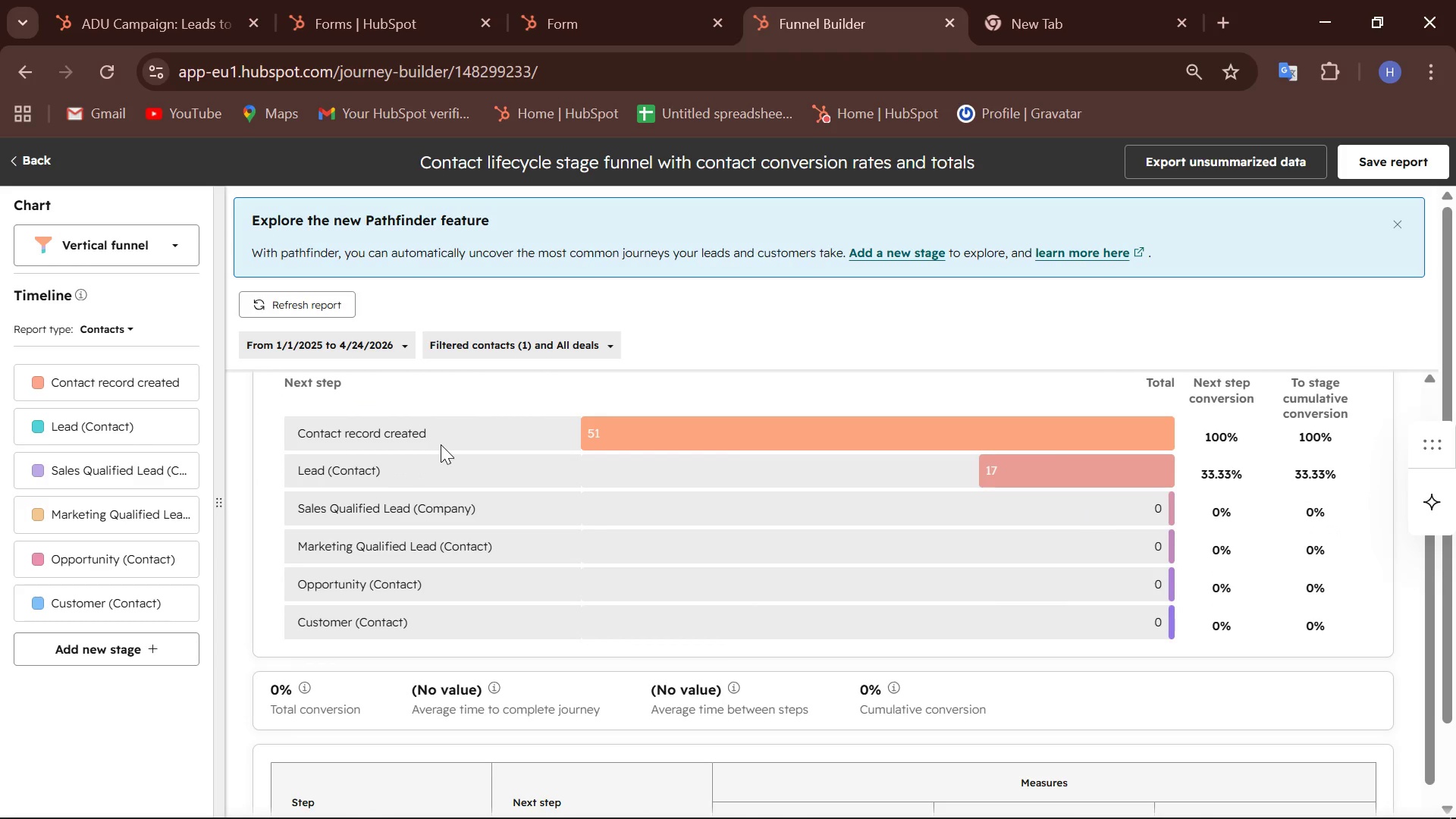 
scroll: coordinate [443, 459], scroll_direction: none, amount: 0.0
 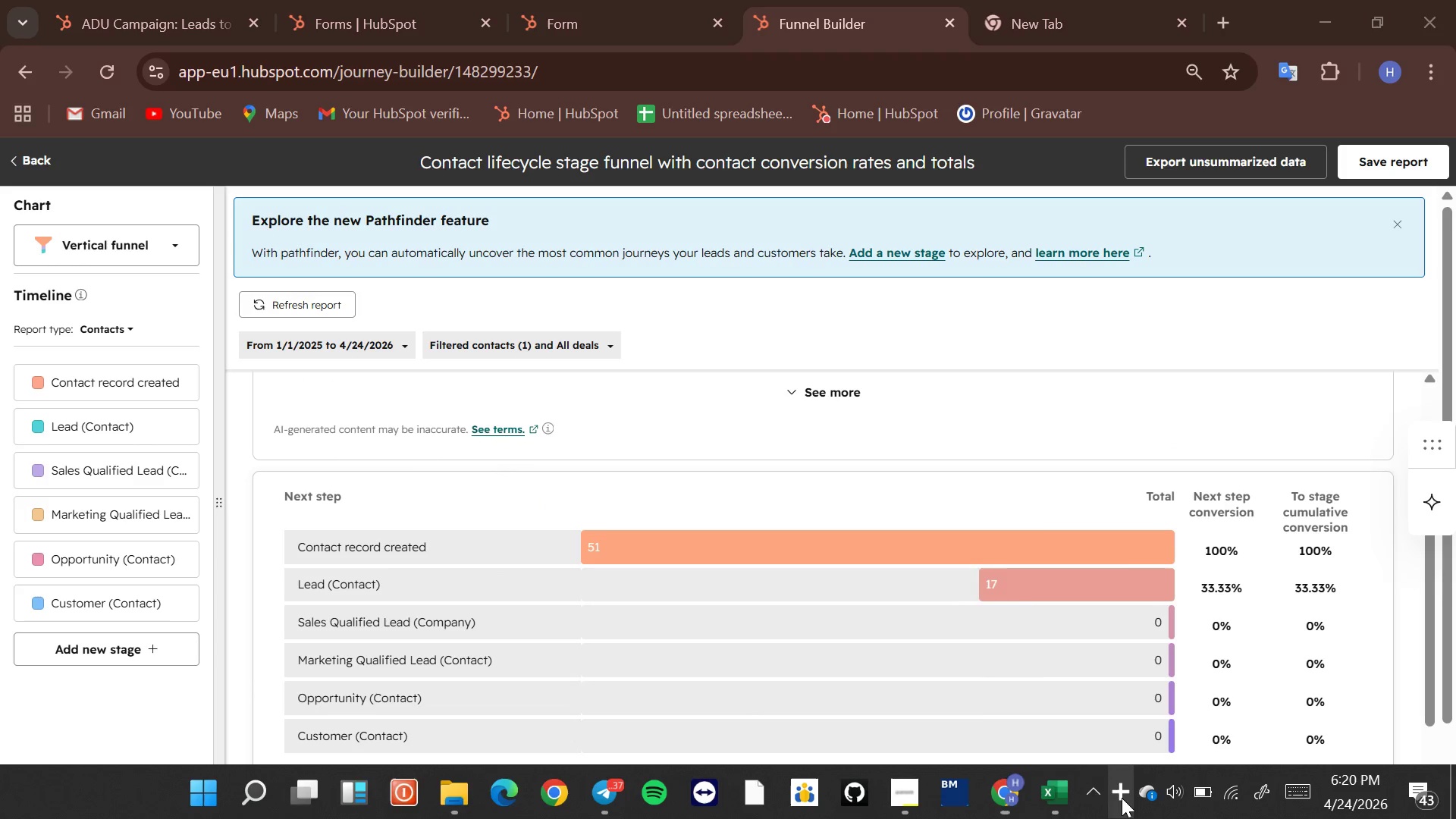 
left_click([1020, 526])
 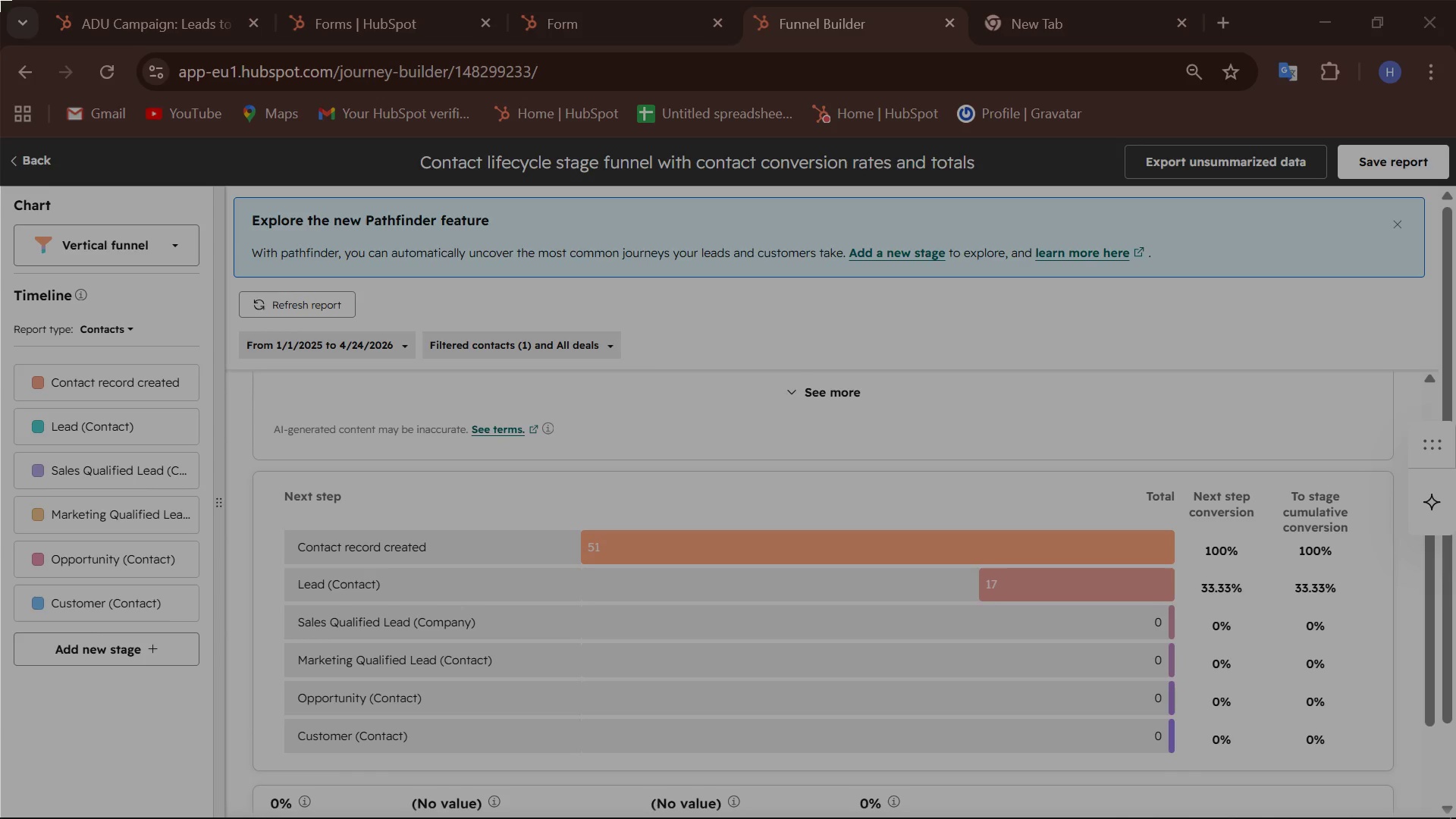 
left_click_drag(start_coordinate=[0, 0], to_coordinate=[1455, 818])
 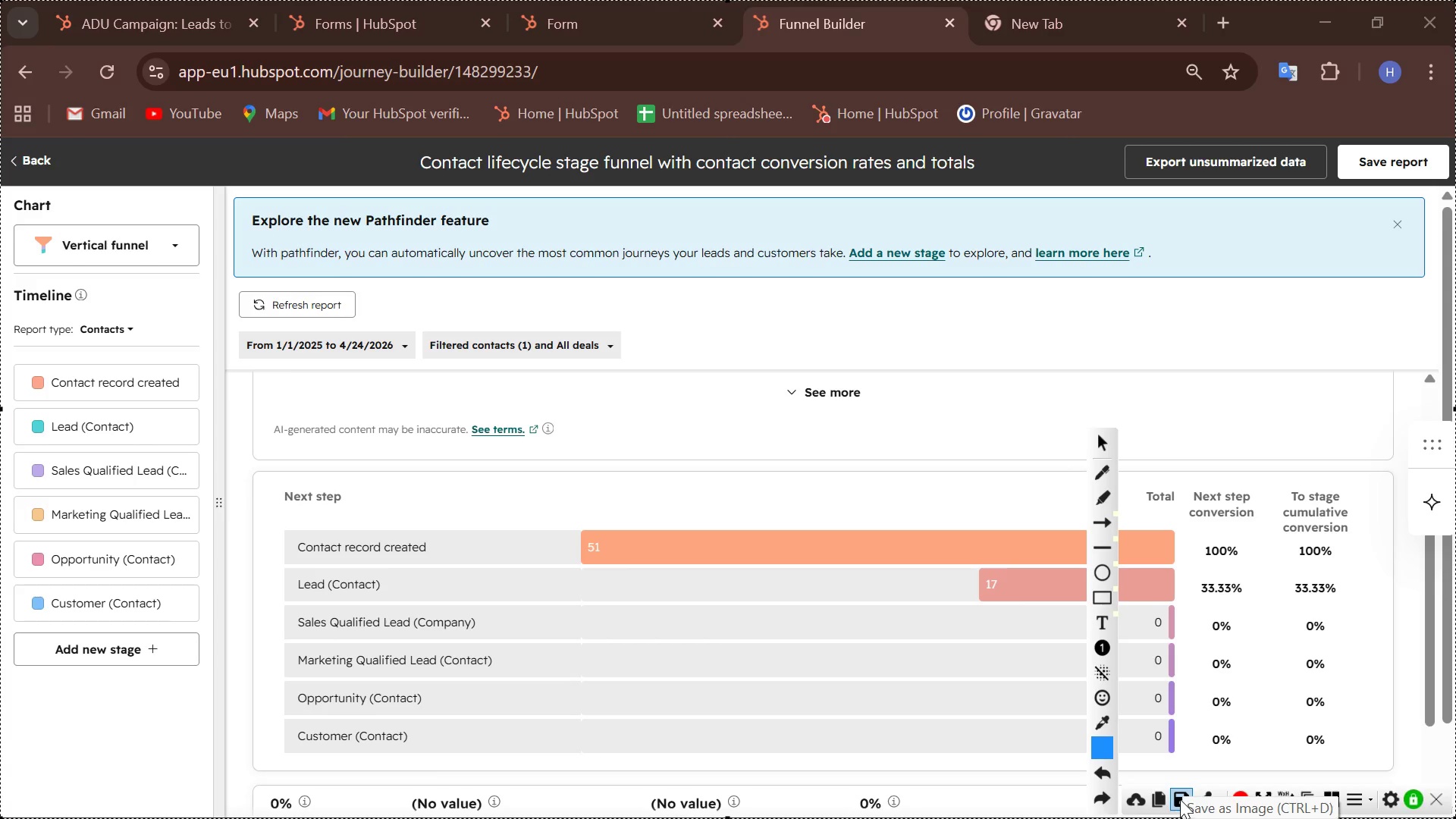 
left_click([1180, 797])
 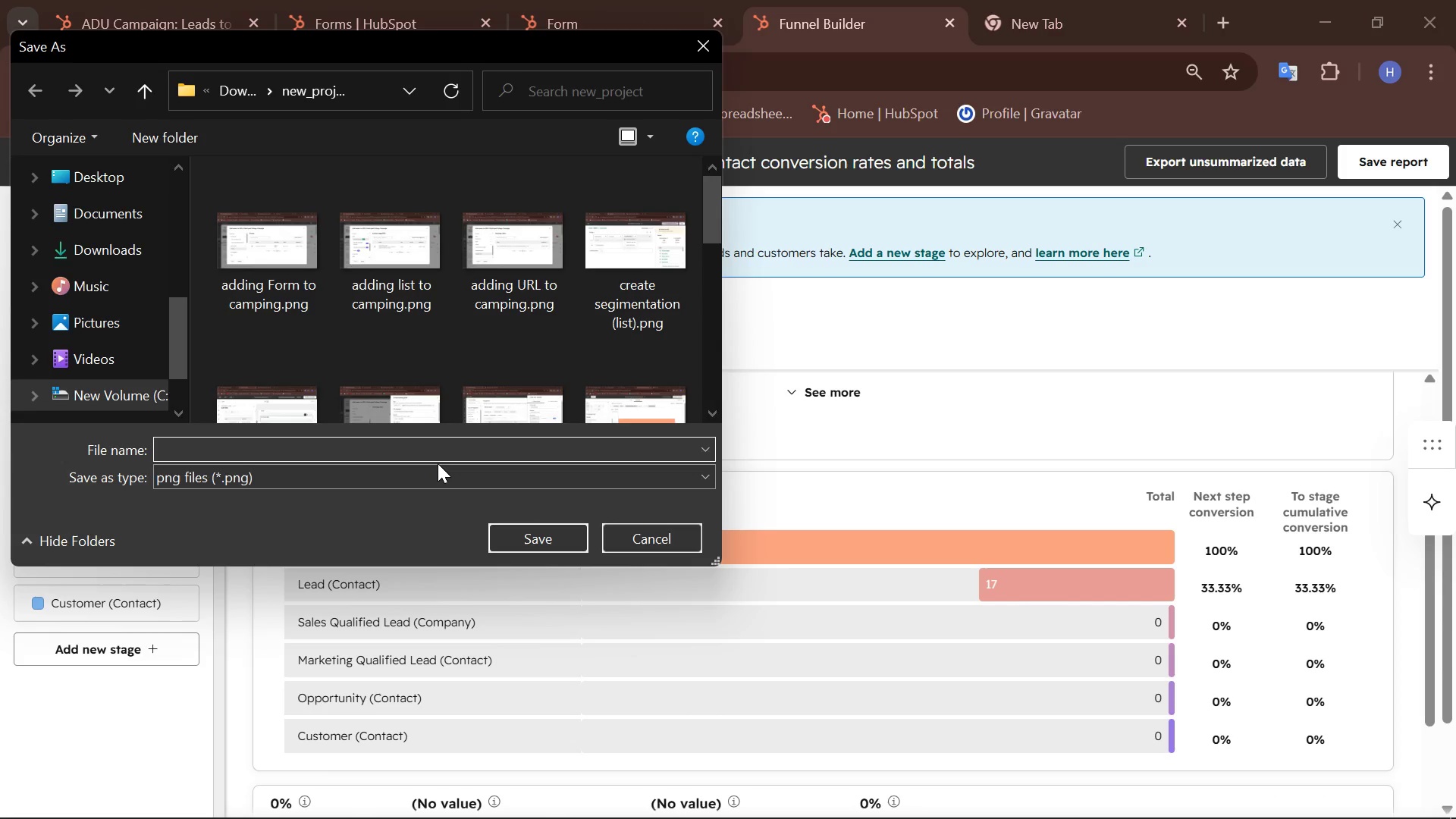 
wait(9.41)
 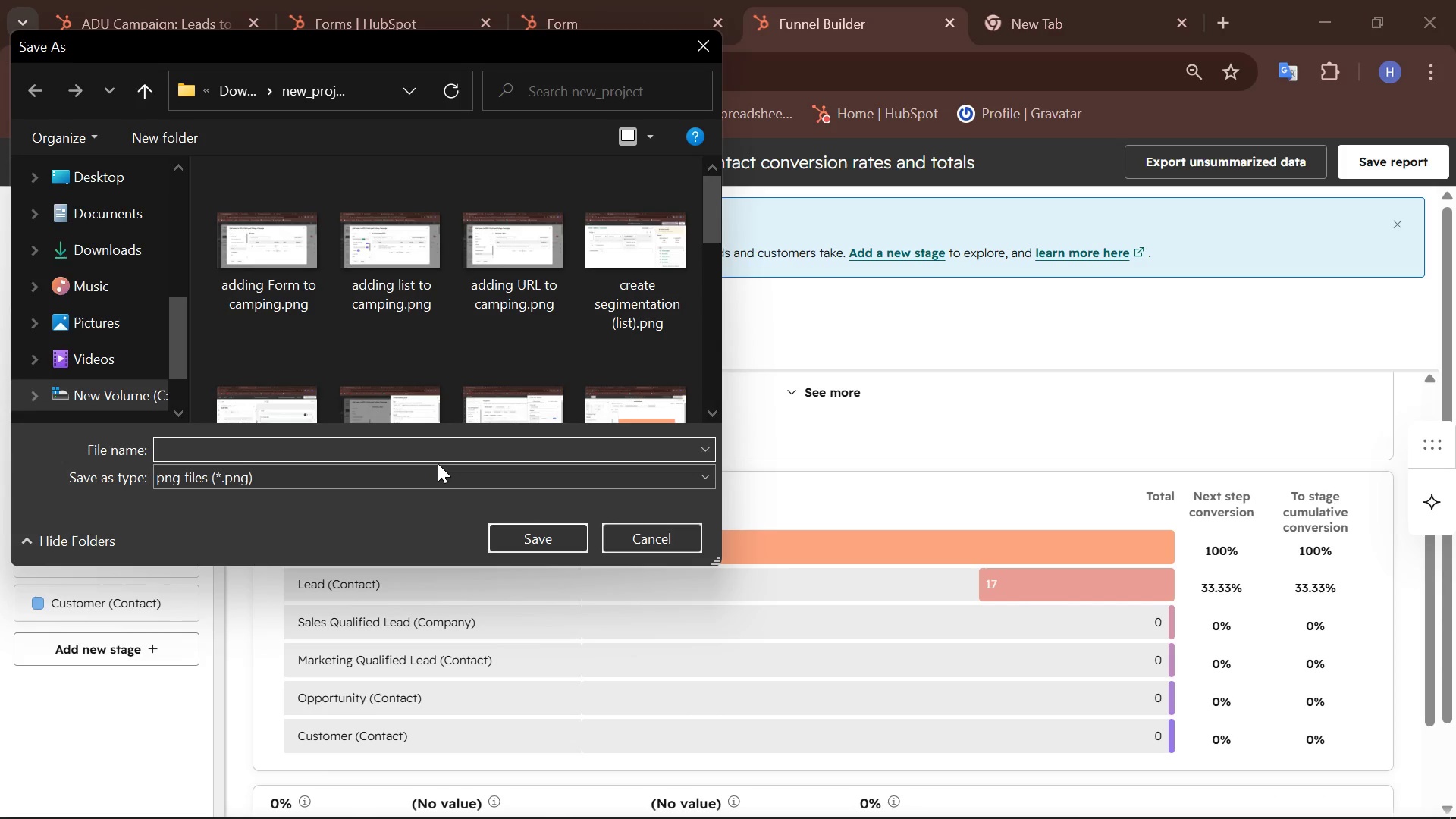 
type(conversion rate )
 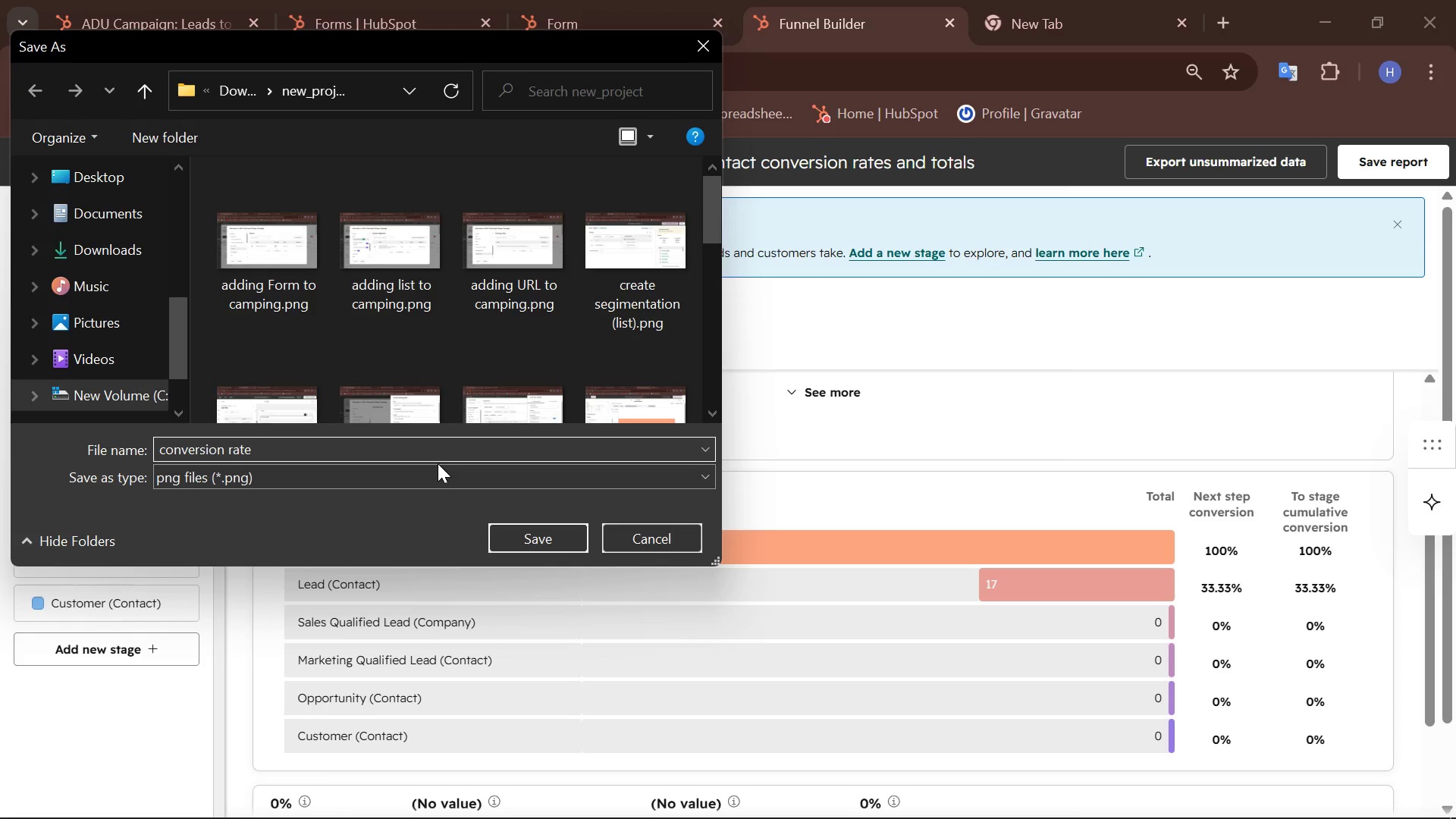 
type(Funnel Repot)
 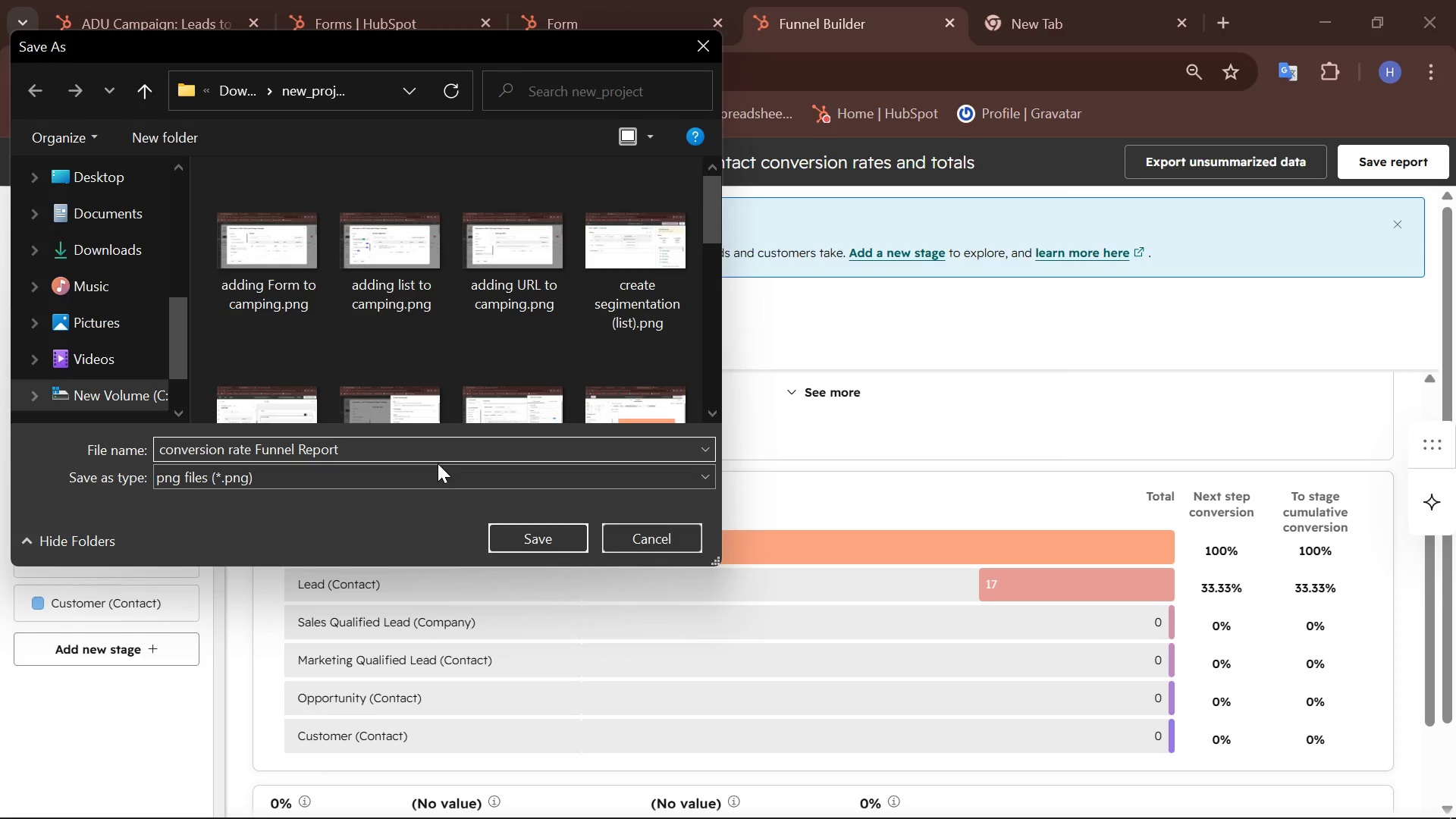 
left_click([527, 530])
 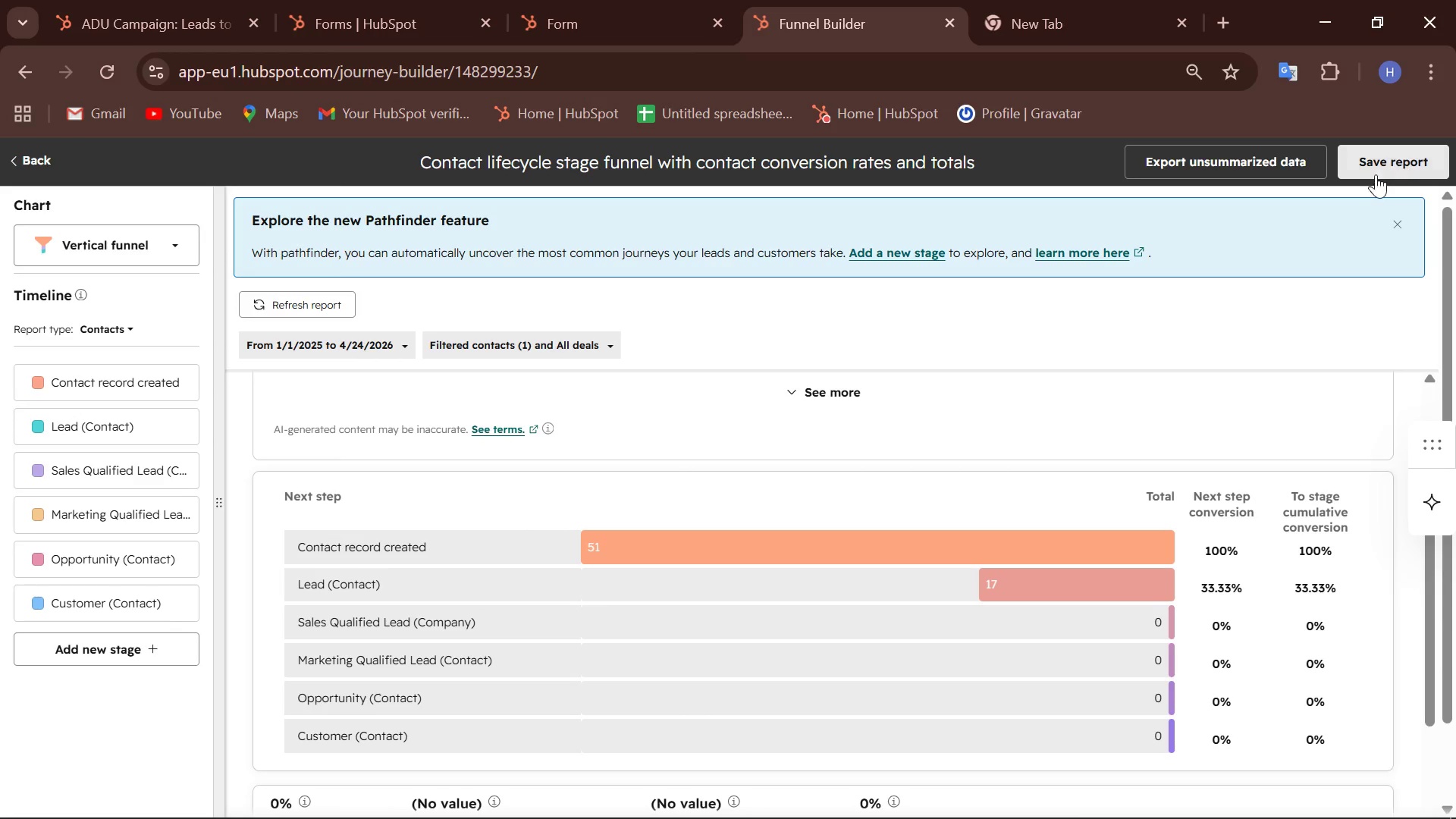 
left_click([1378, 172])
 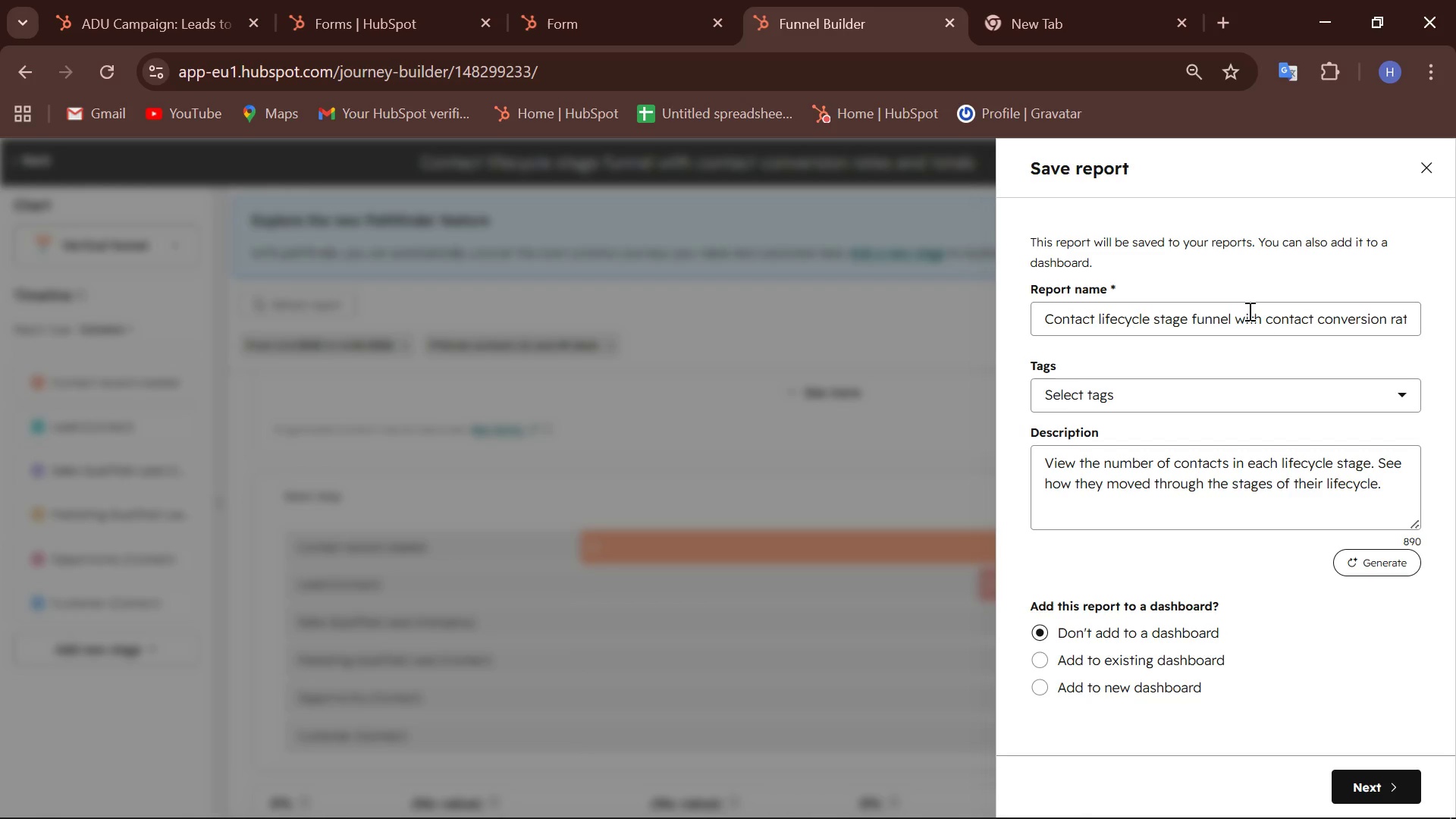 
wait(18.36)
 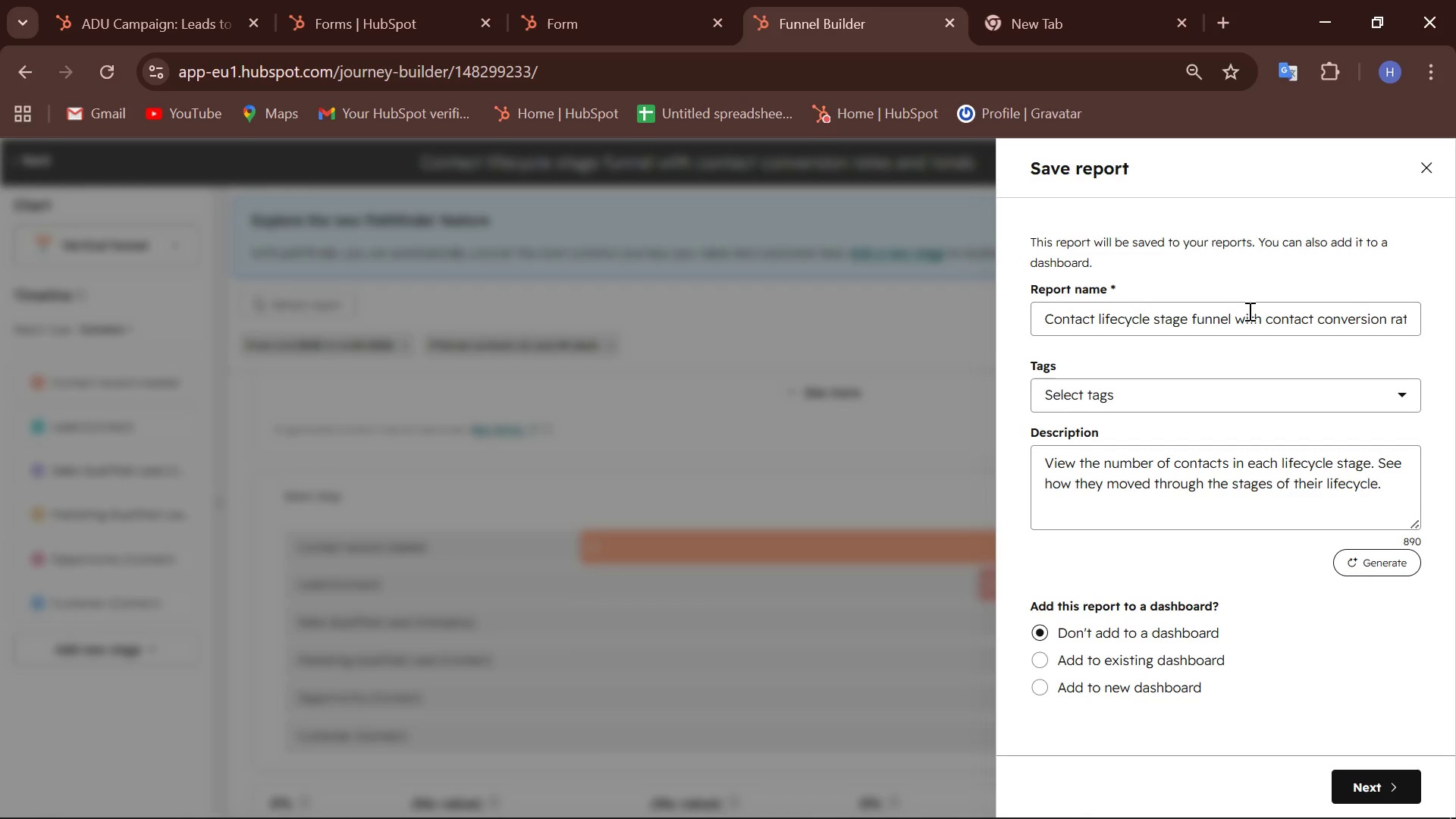 
left_click([1358, 399])
 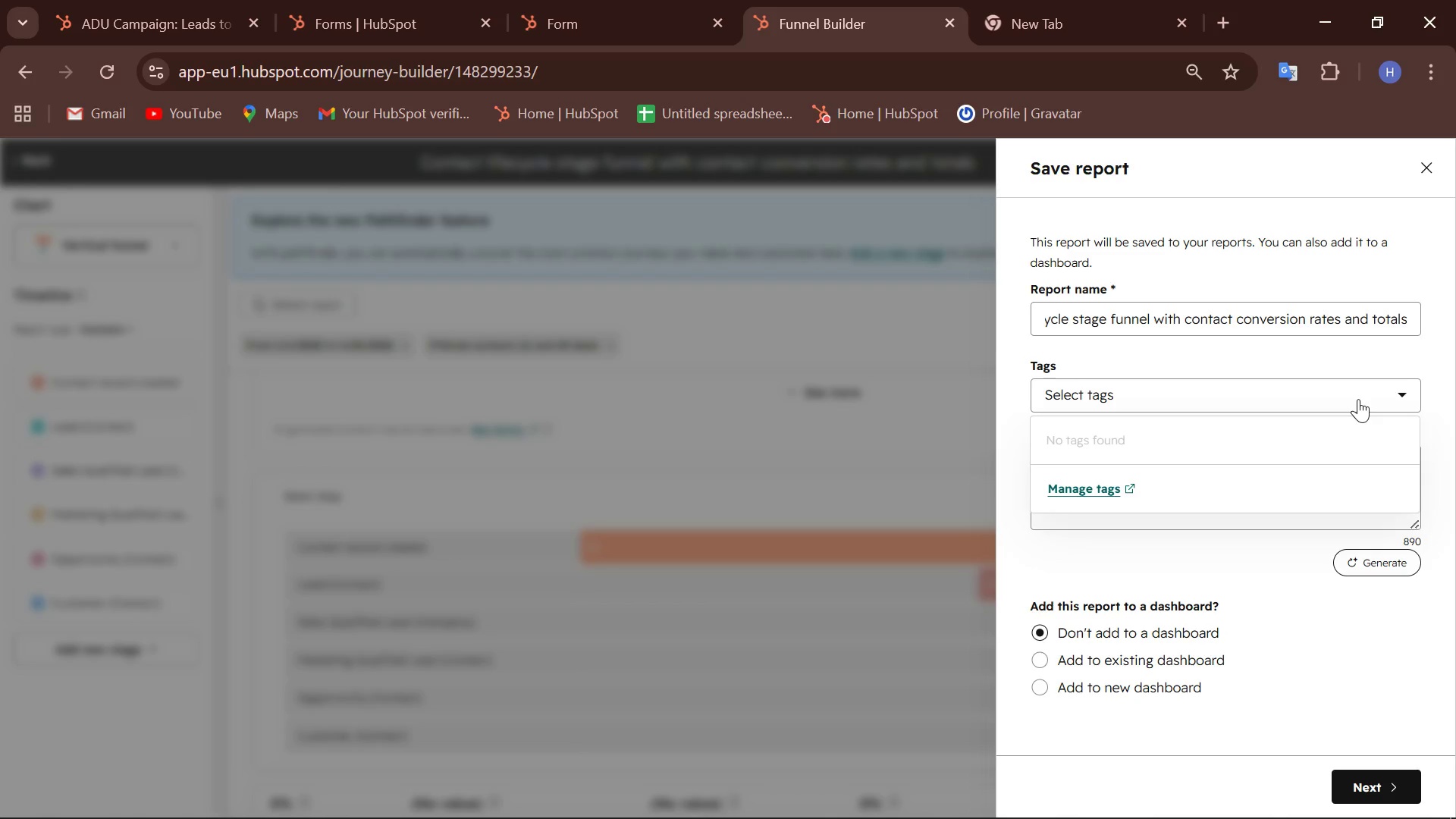 
left_click([1358, 399])
 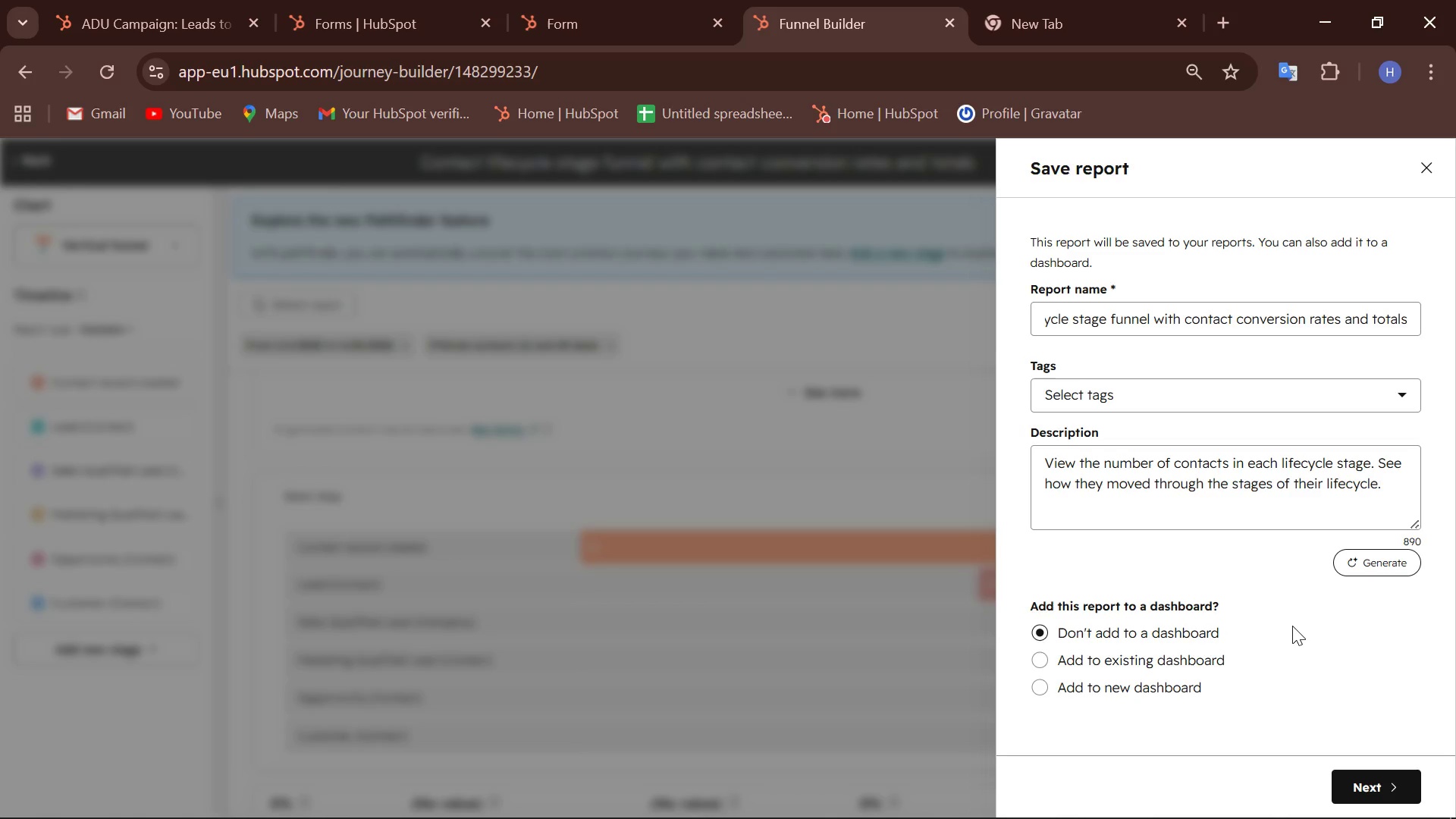 
wait(9.25)
 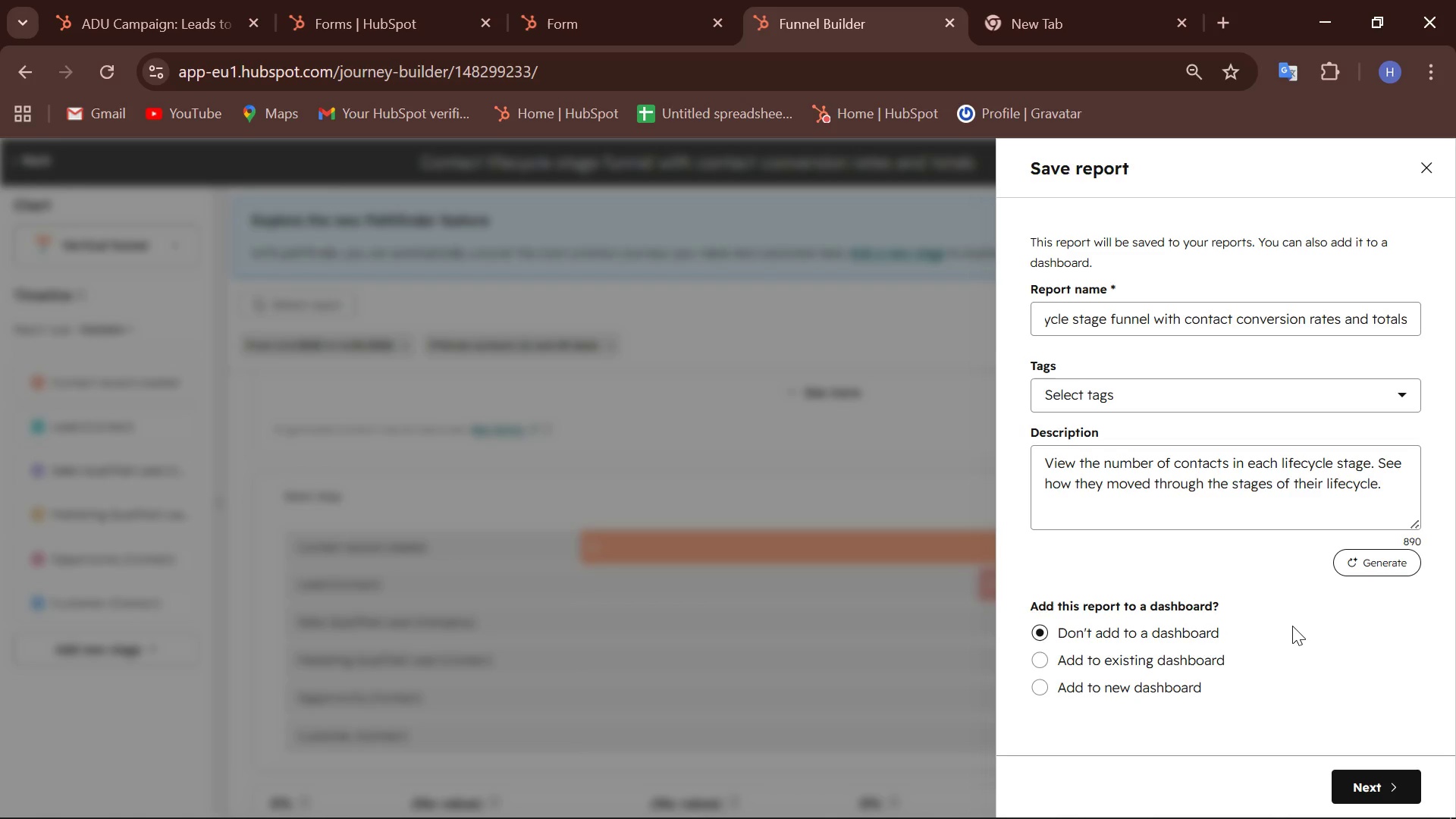 
left_click([1040, 655])
 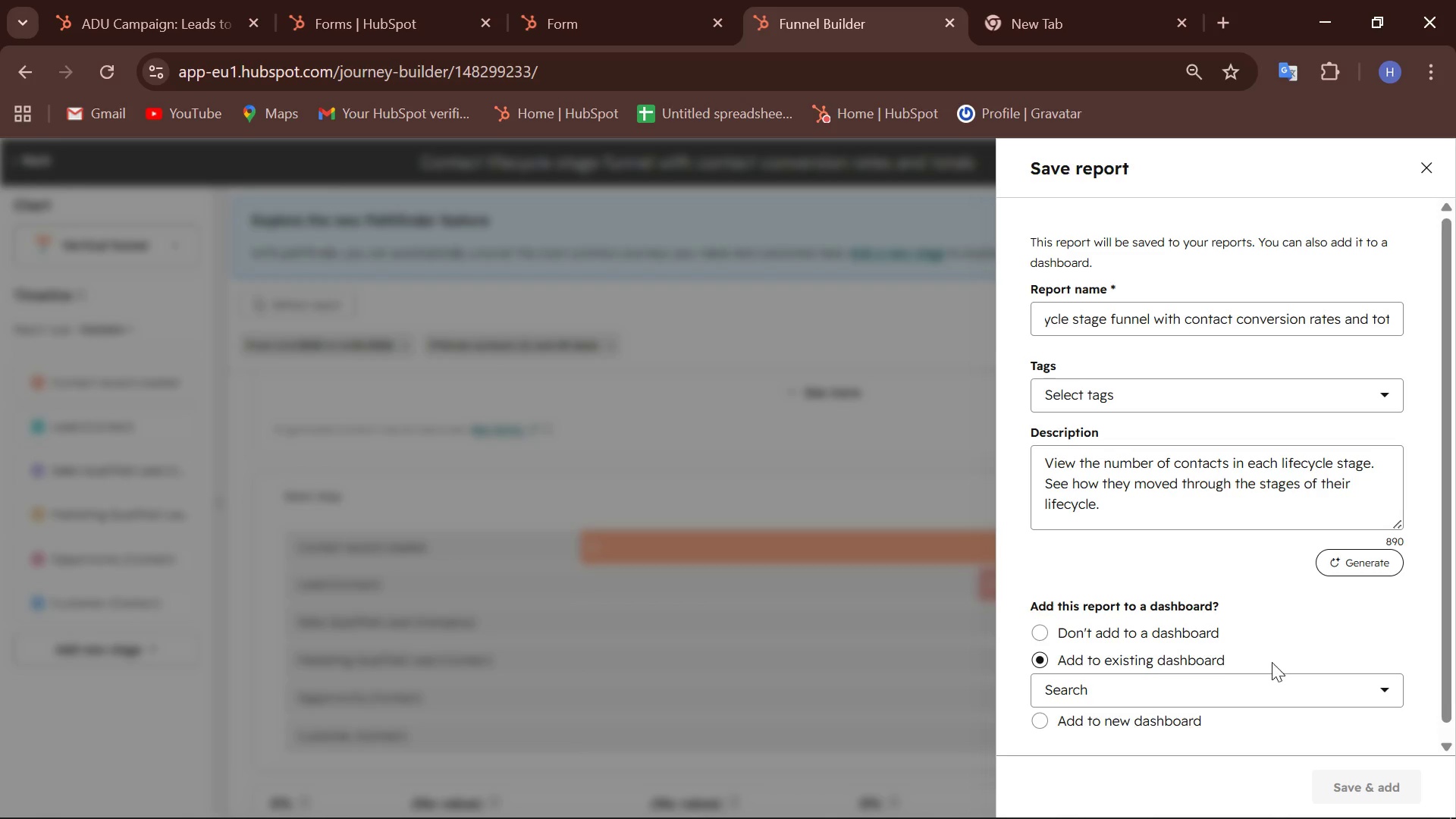 
left_click([1286, 683])
 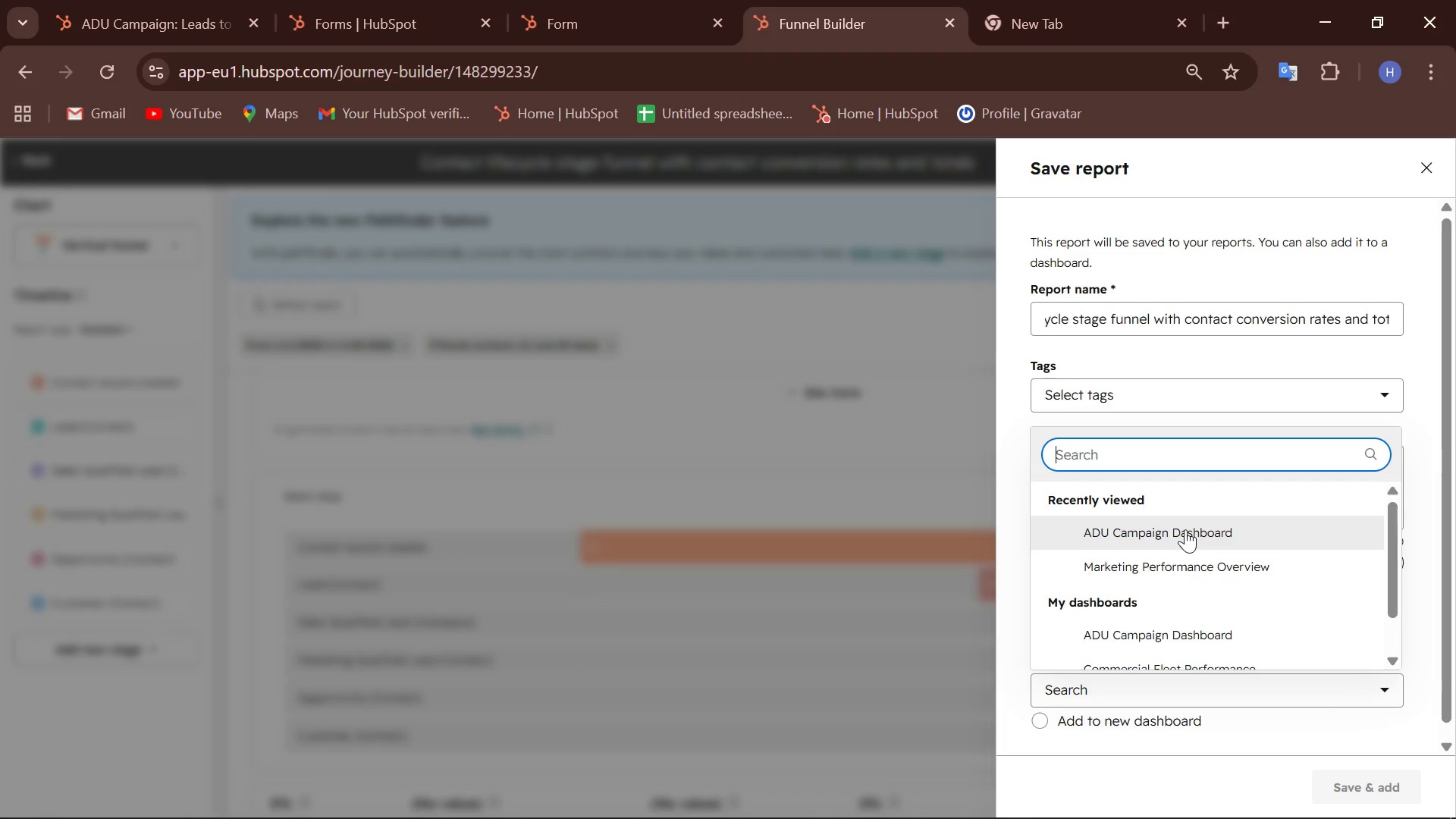 
left_click([1185, 529])
 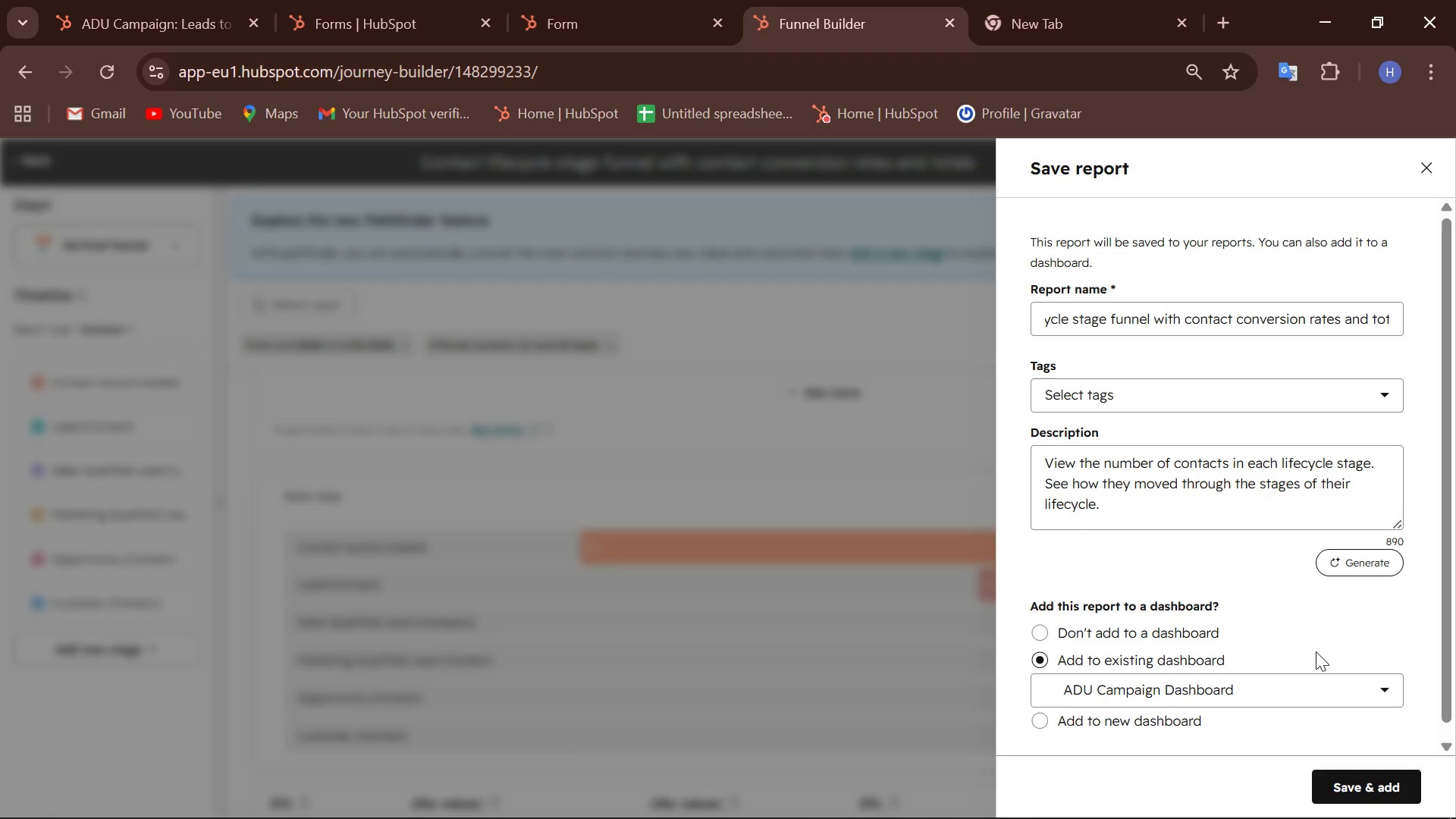 
wait(30.7)
 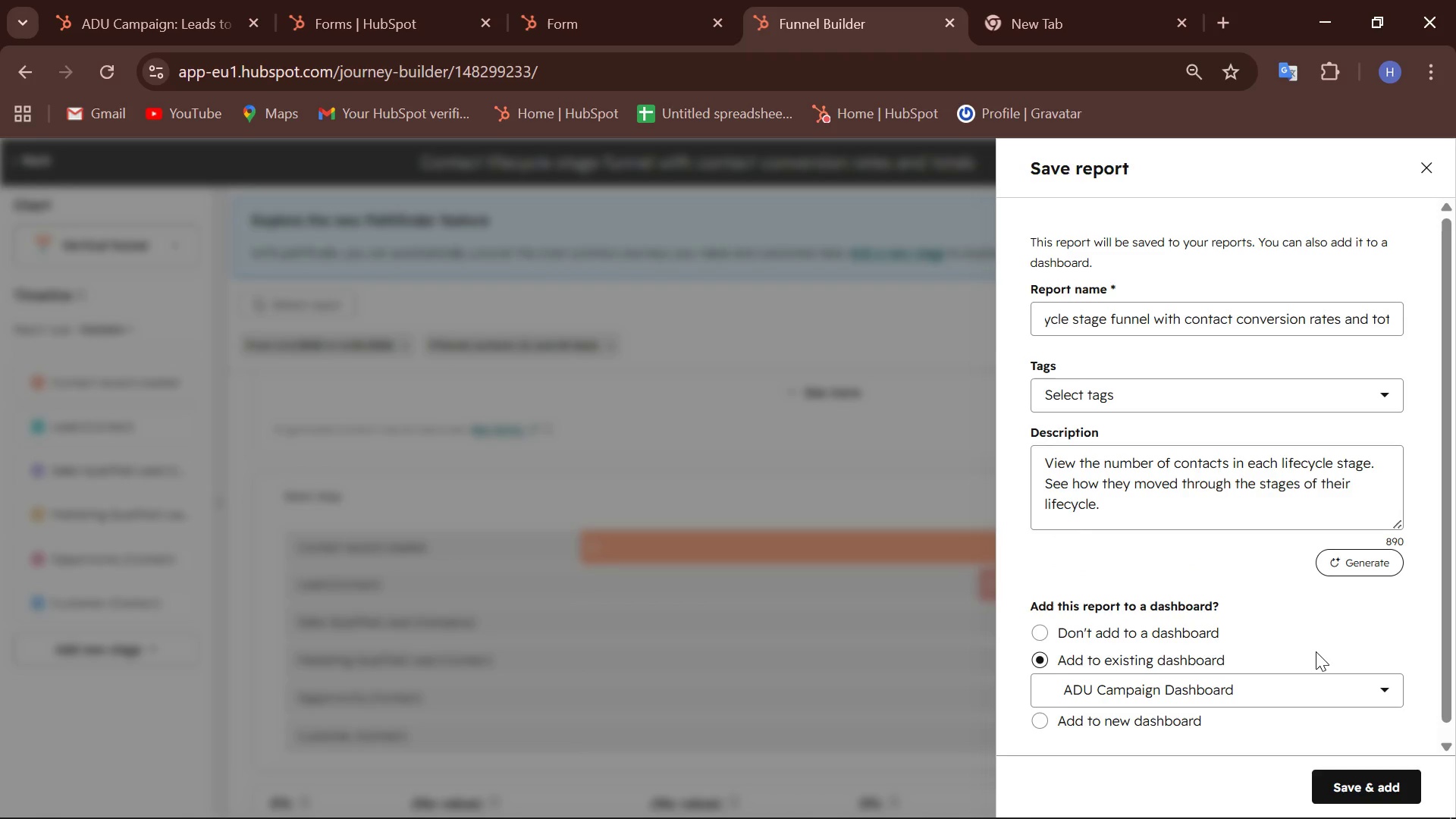 
left_click([787, 199])
 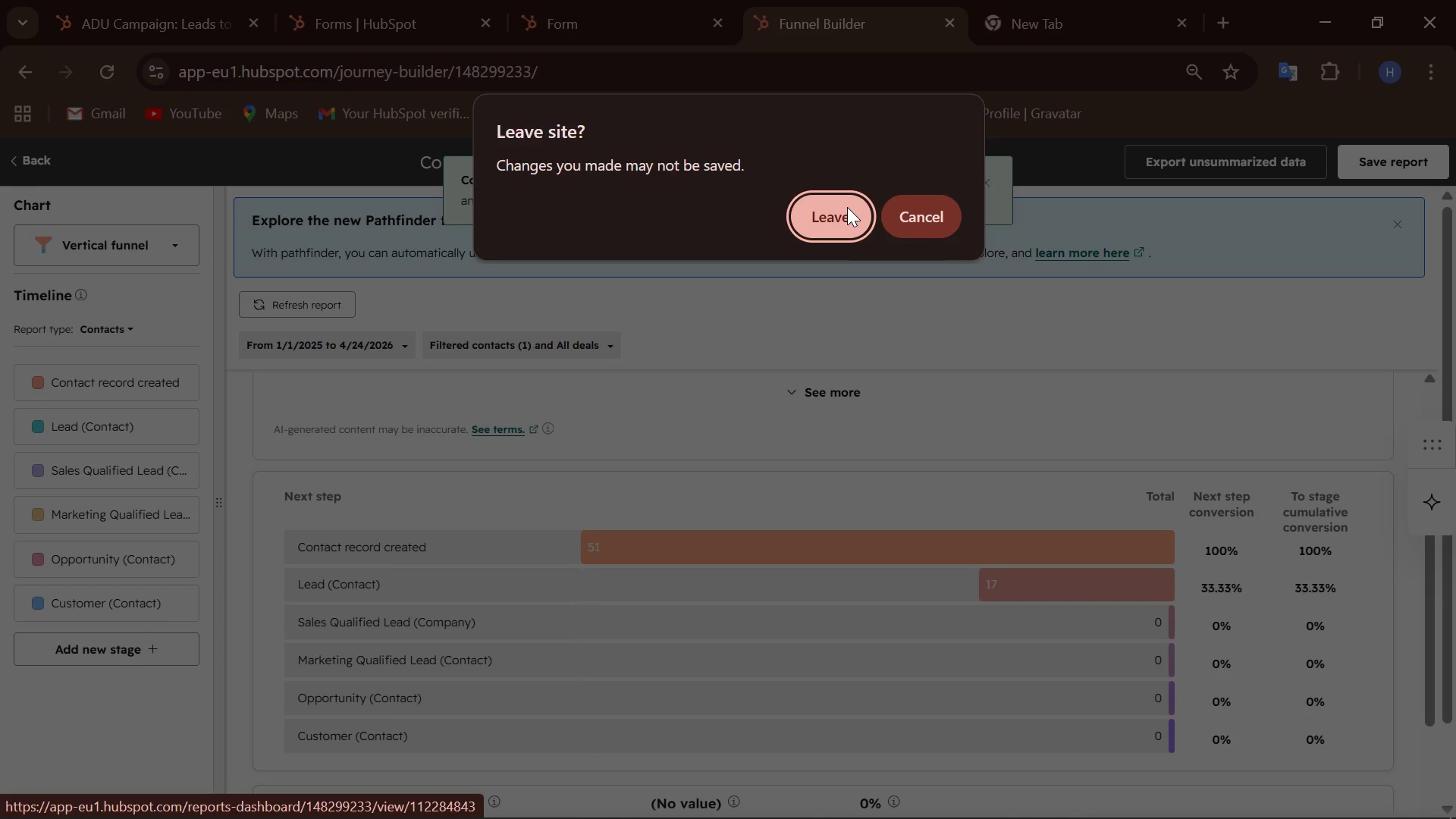 
wait(11.61)
 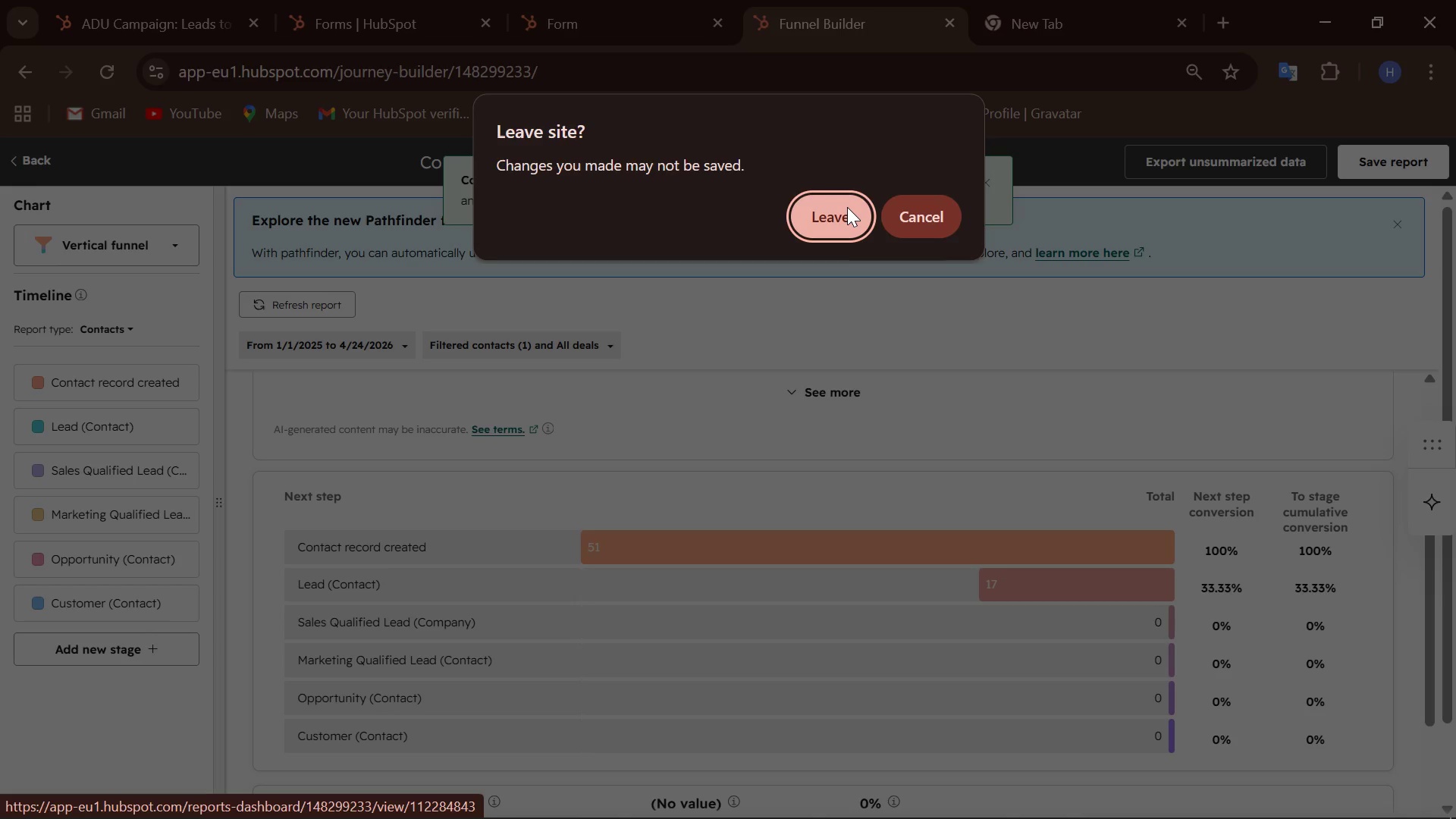 
left_click([928, 331])
 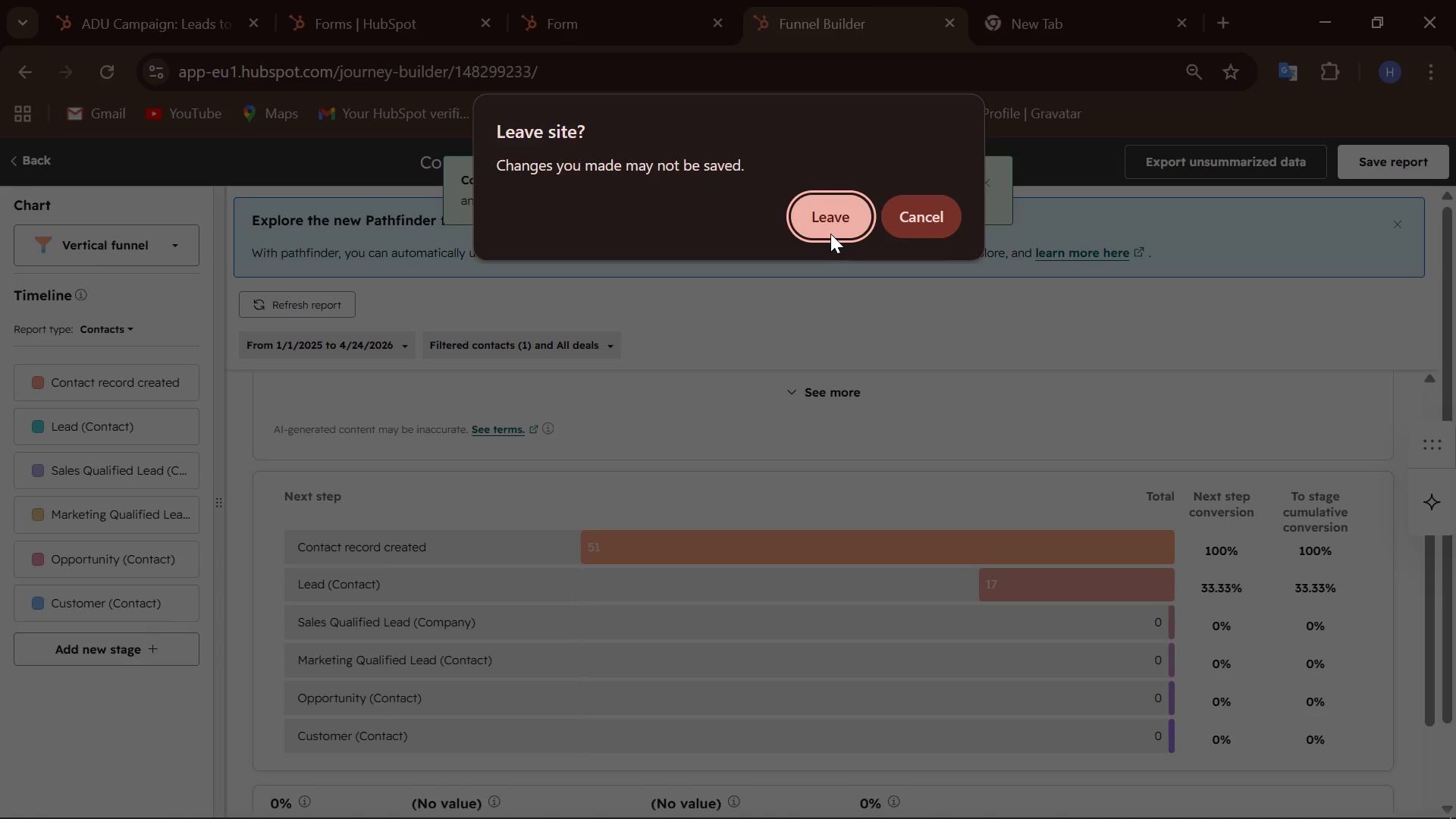 
left_click([830, 234])
 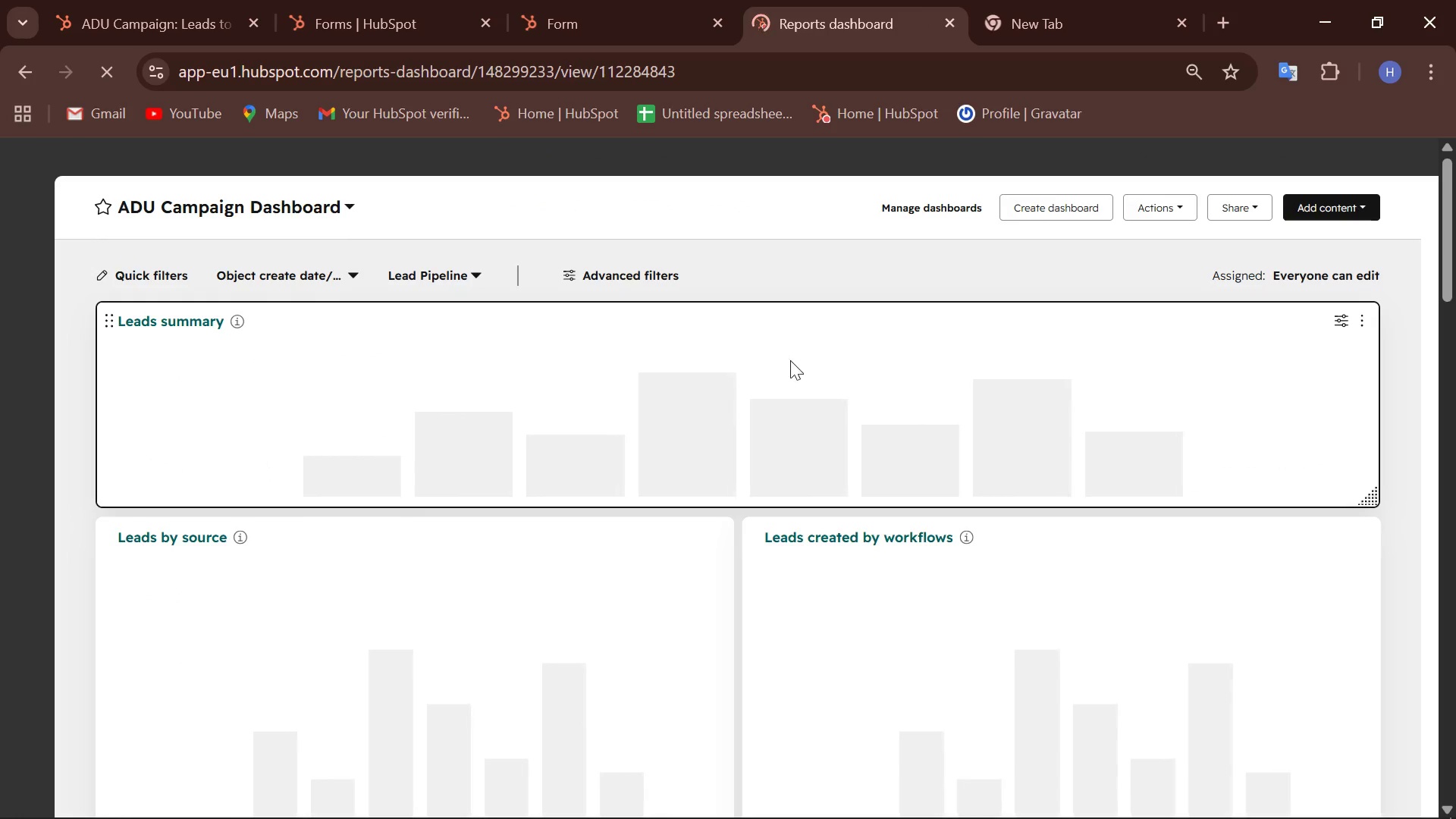 
scroll: coordinate [751, 493], scroll_direction: down, amount: 36.0
 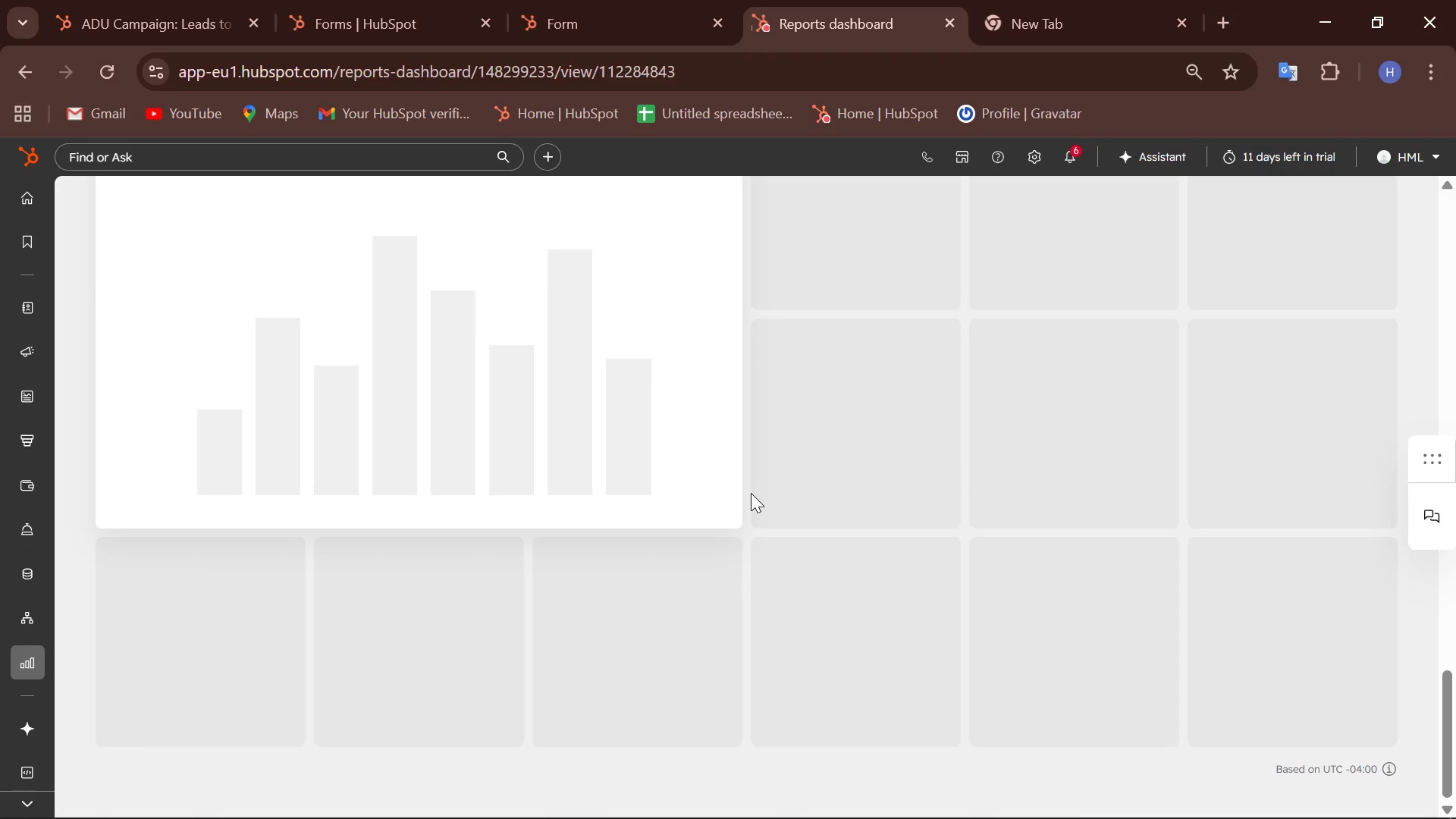 
scroll: coordinate [1115, 290], scroll_direction: up, amount: 22.0
 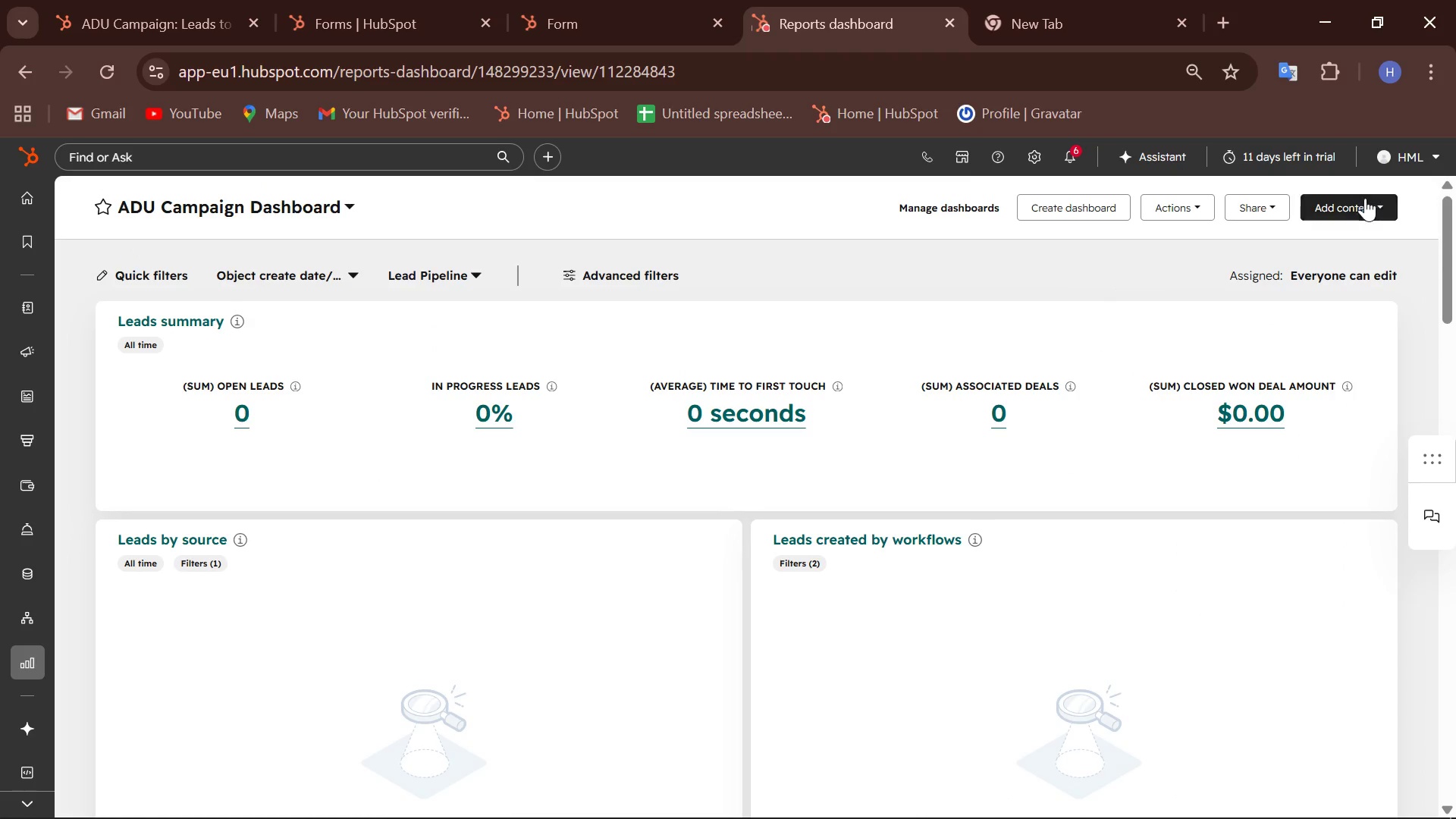 
left_click([1365, 199])
 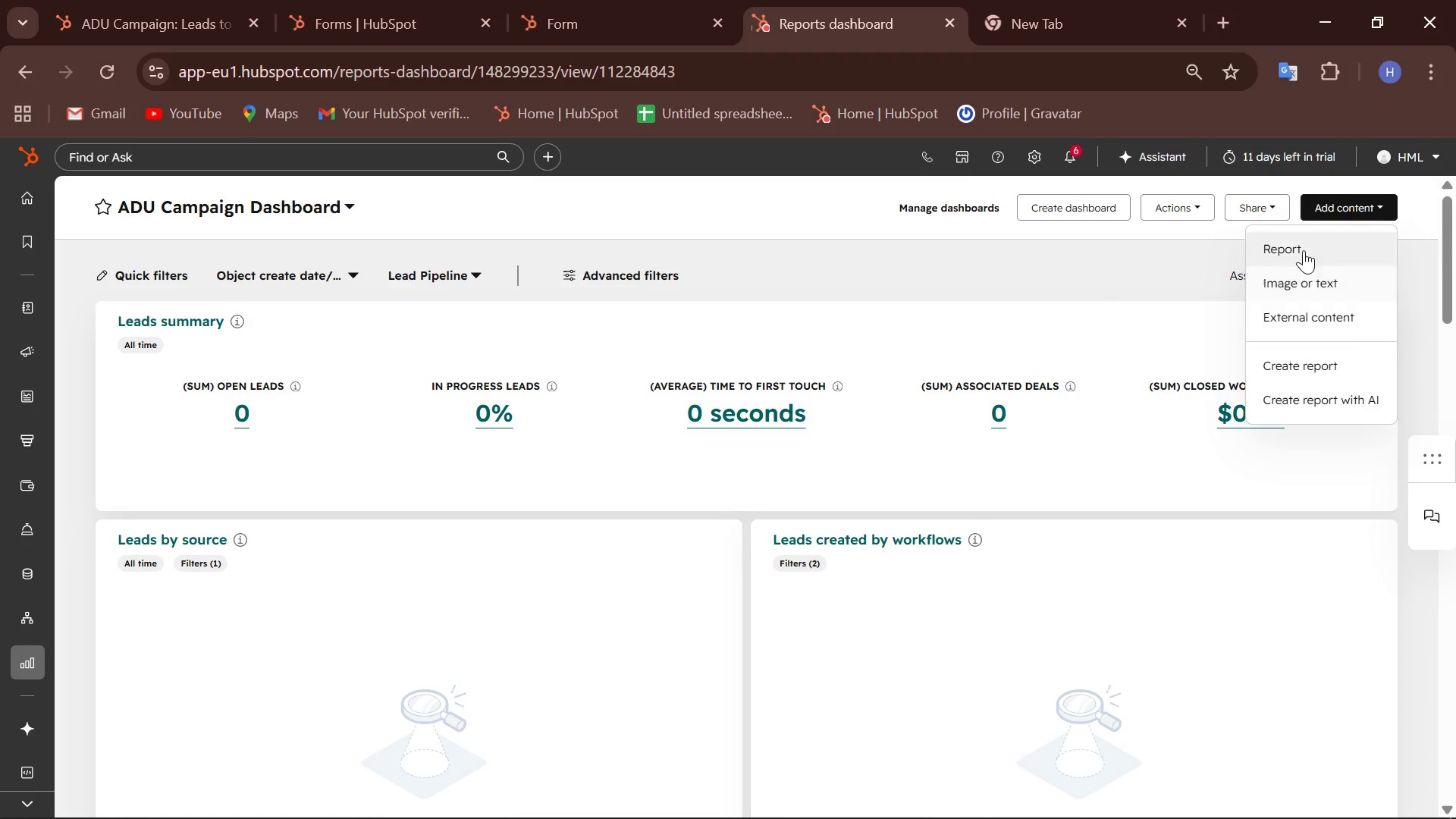 
left_click([1304, 249])
 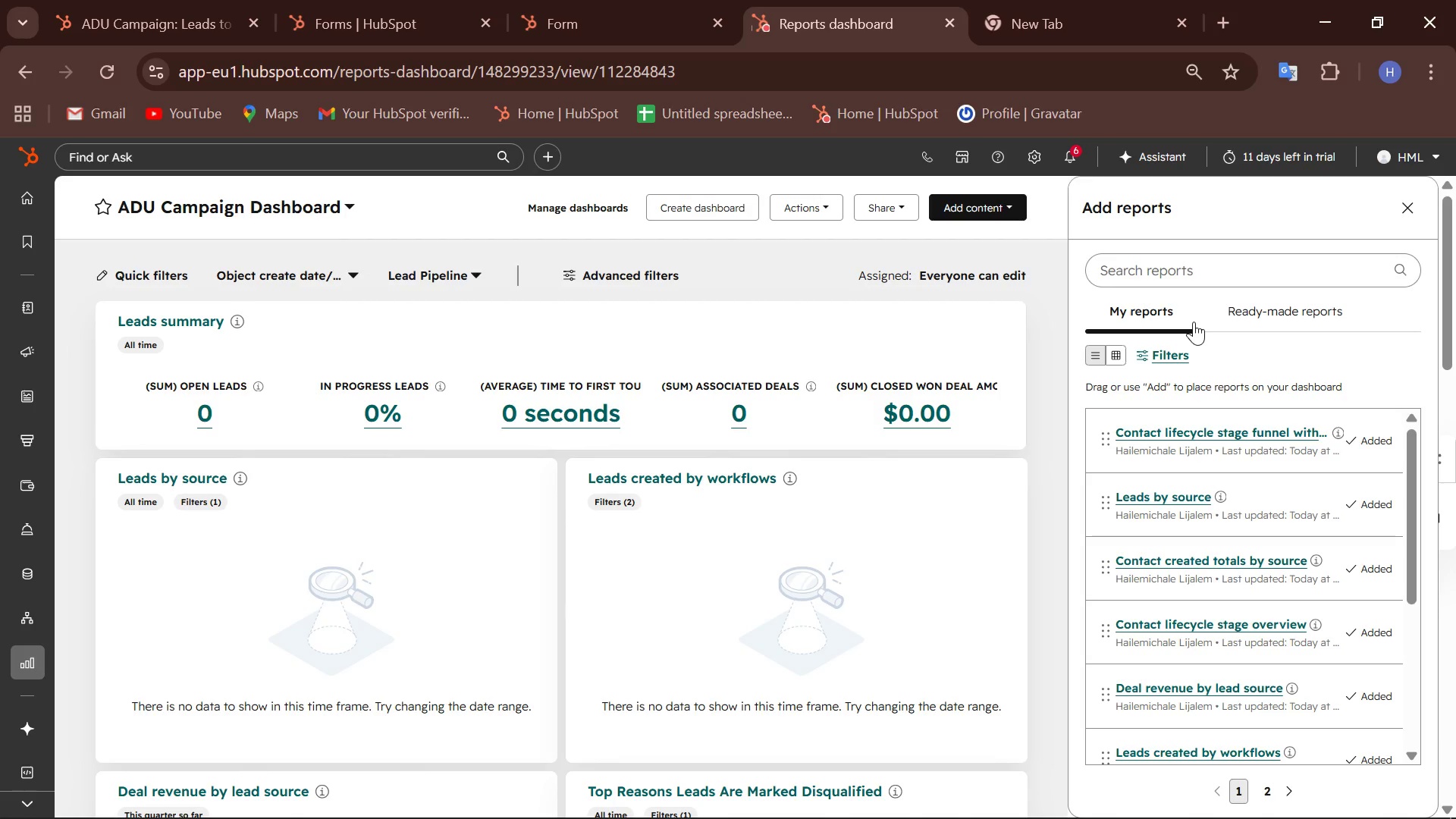 
wait(29.38)
 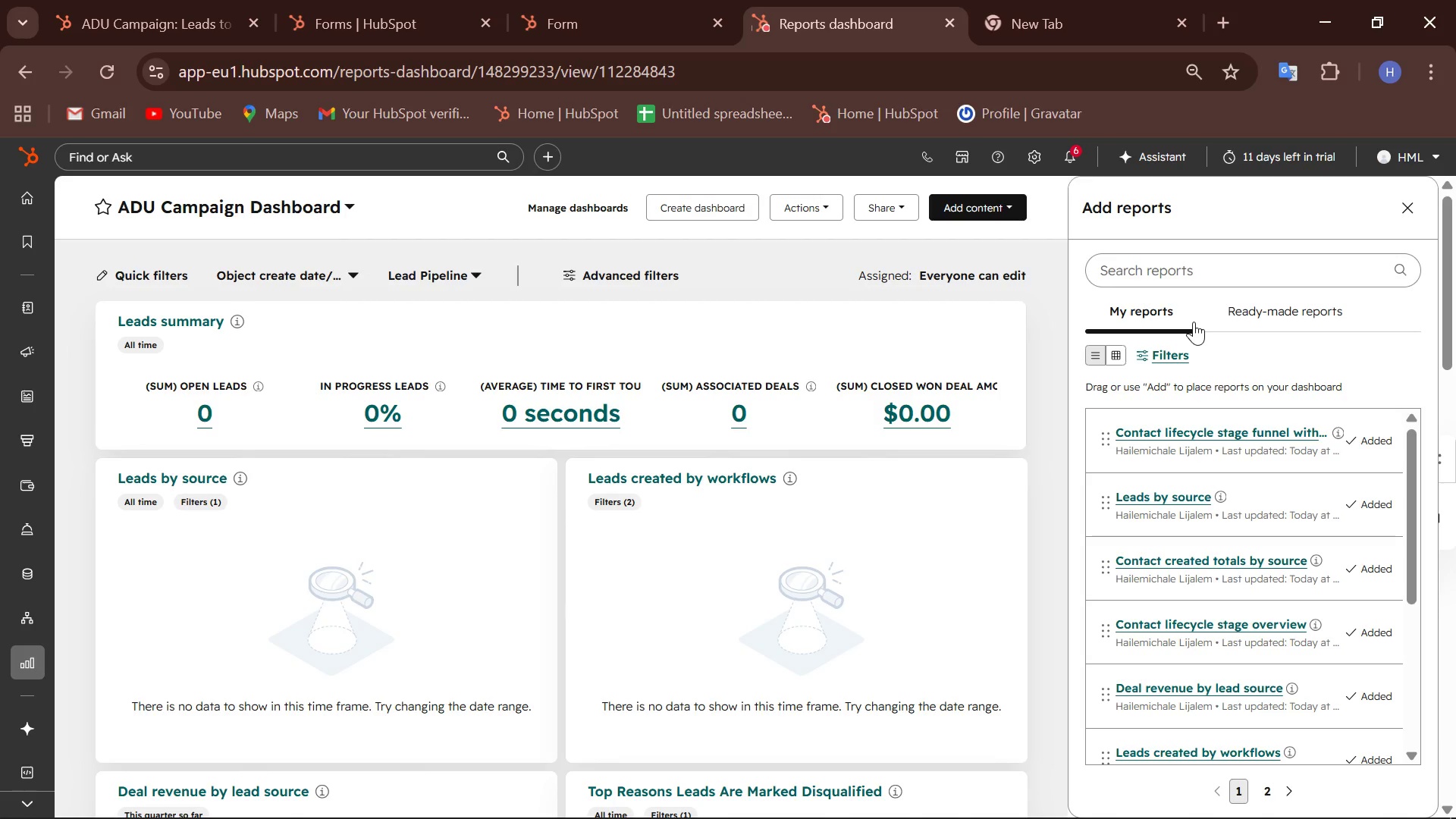 
scroll: coordinate [1203, 467], scroll_direction: down, amount: 5.0
 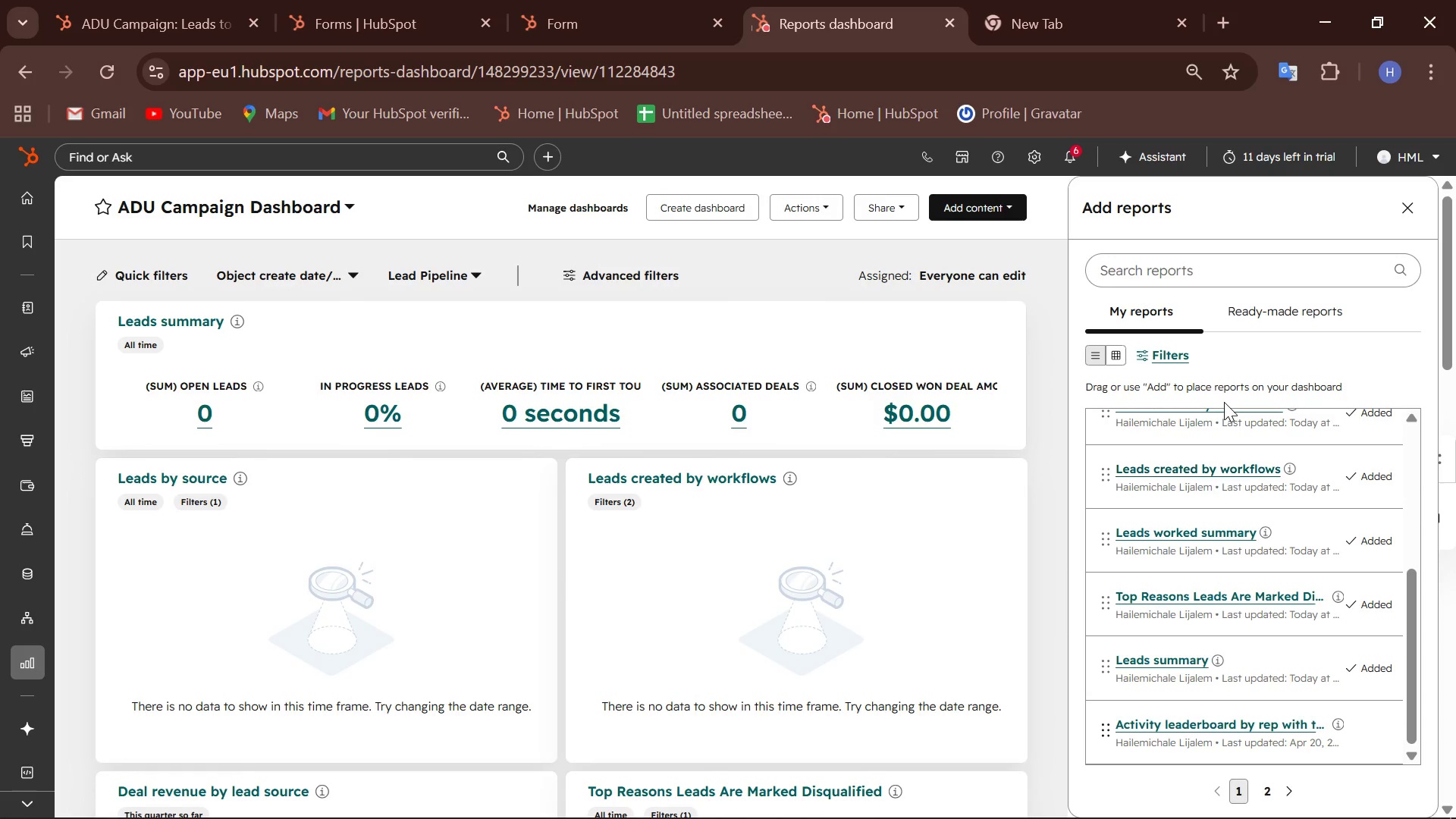 
scroll: coordinate [1246, 510], scroll_direction: up, amount: 14.0
 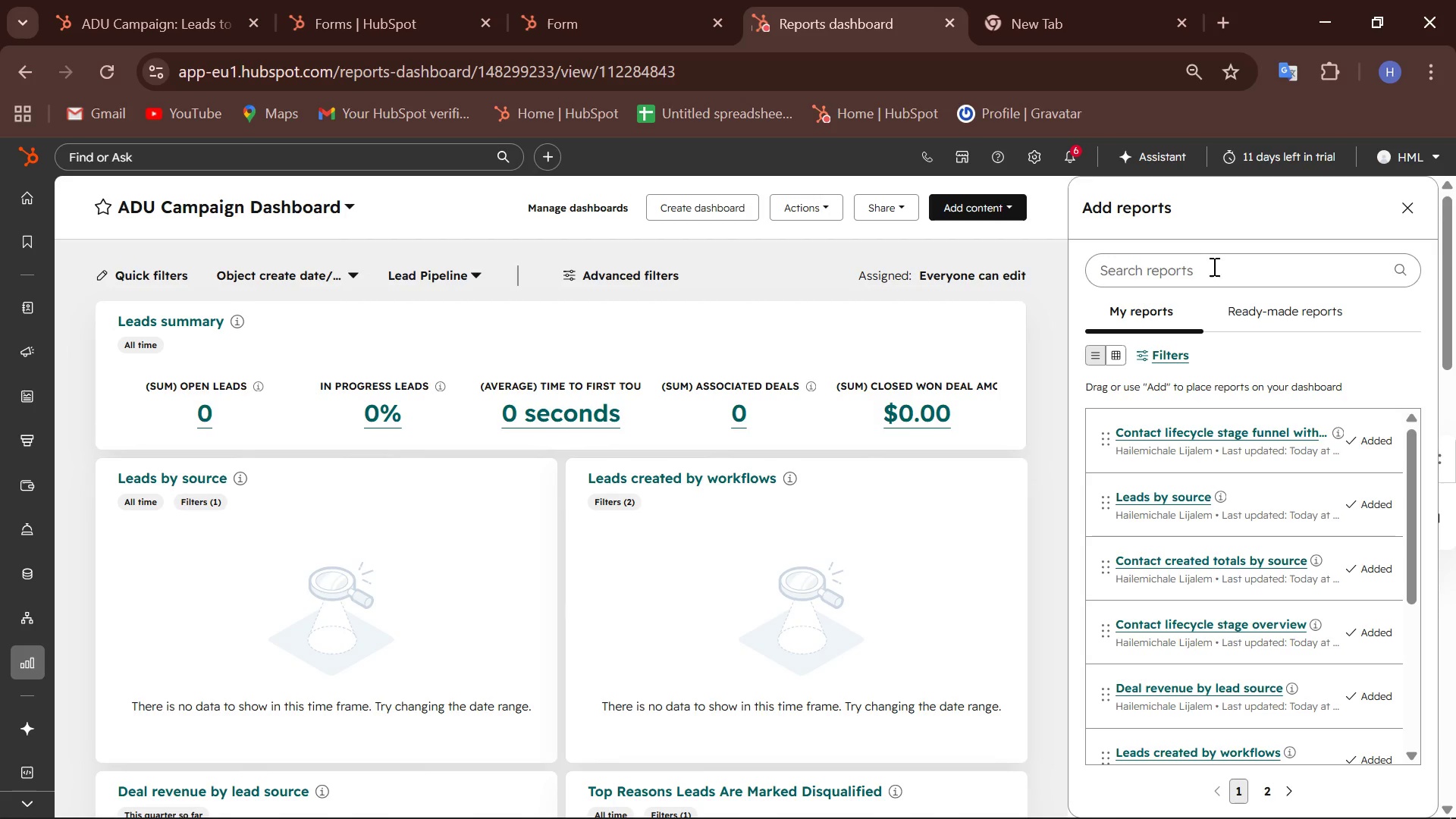 
left_click([1216, 269])
 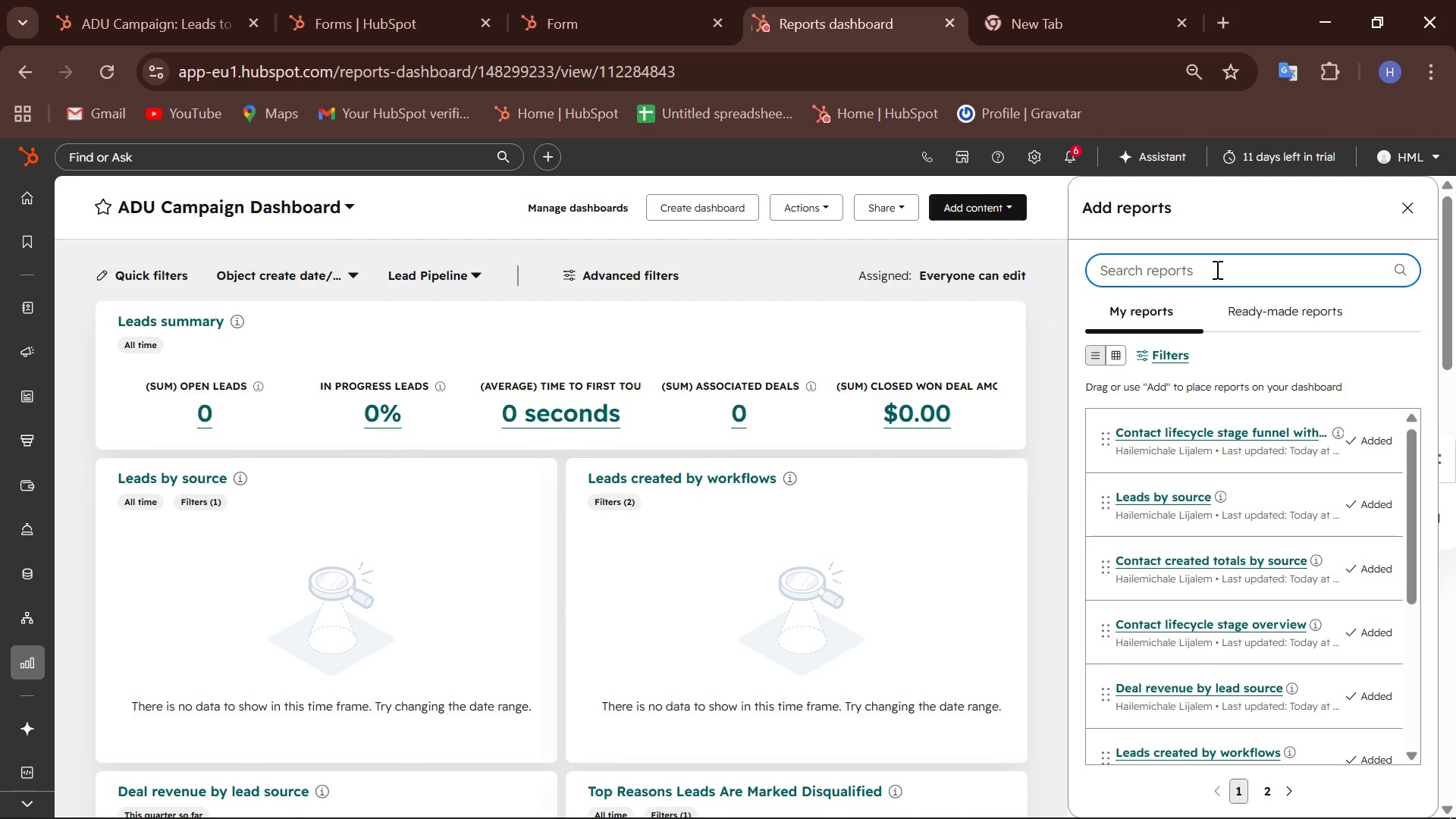 
type(creat)
 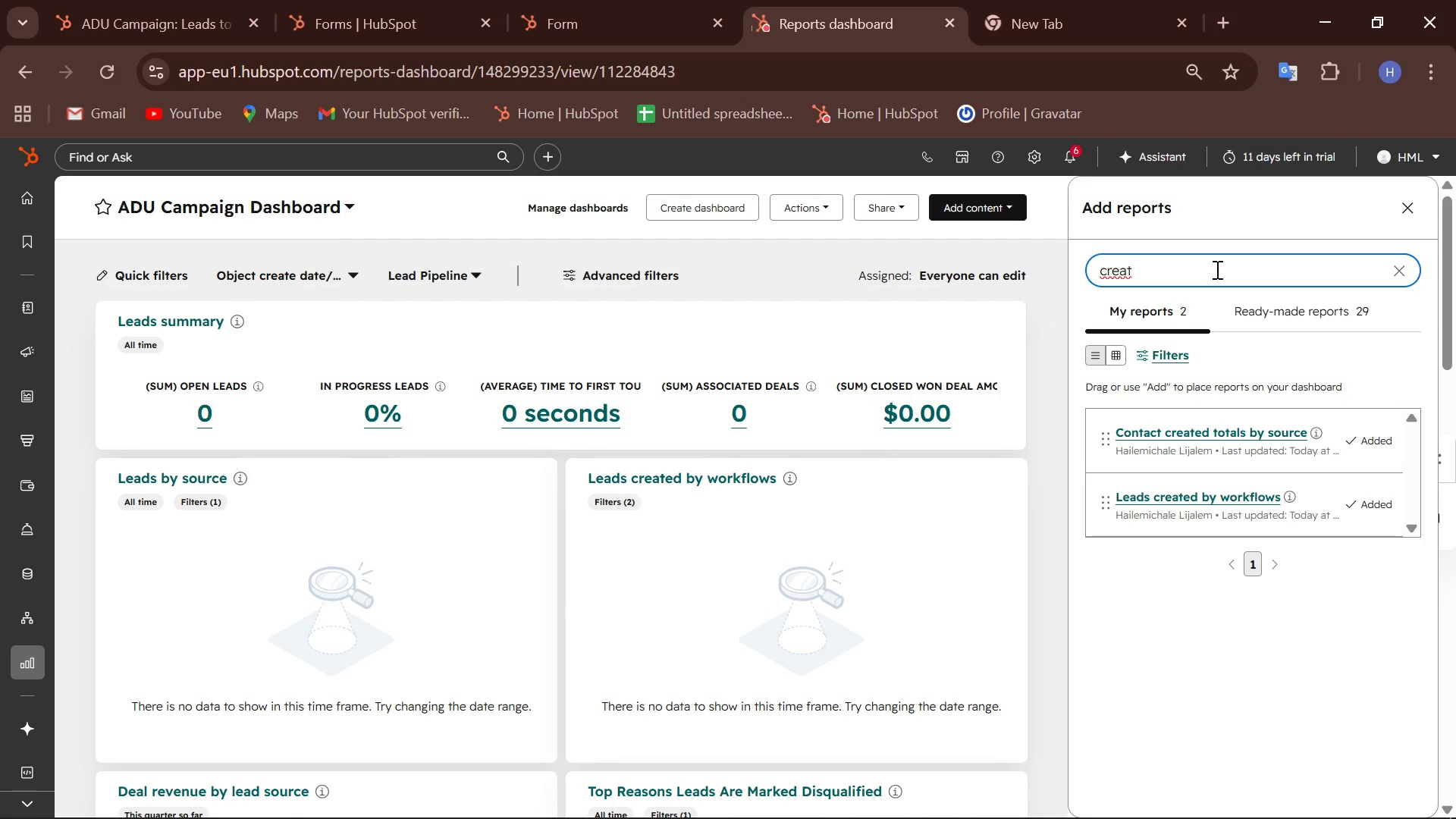 
wait(26.69)
 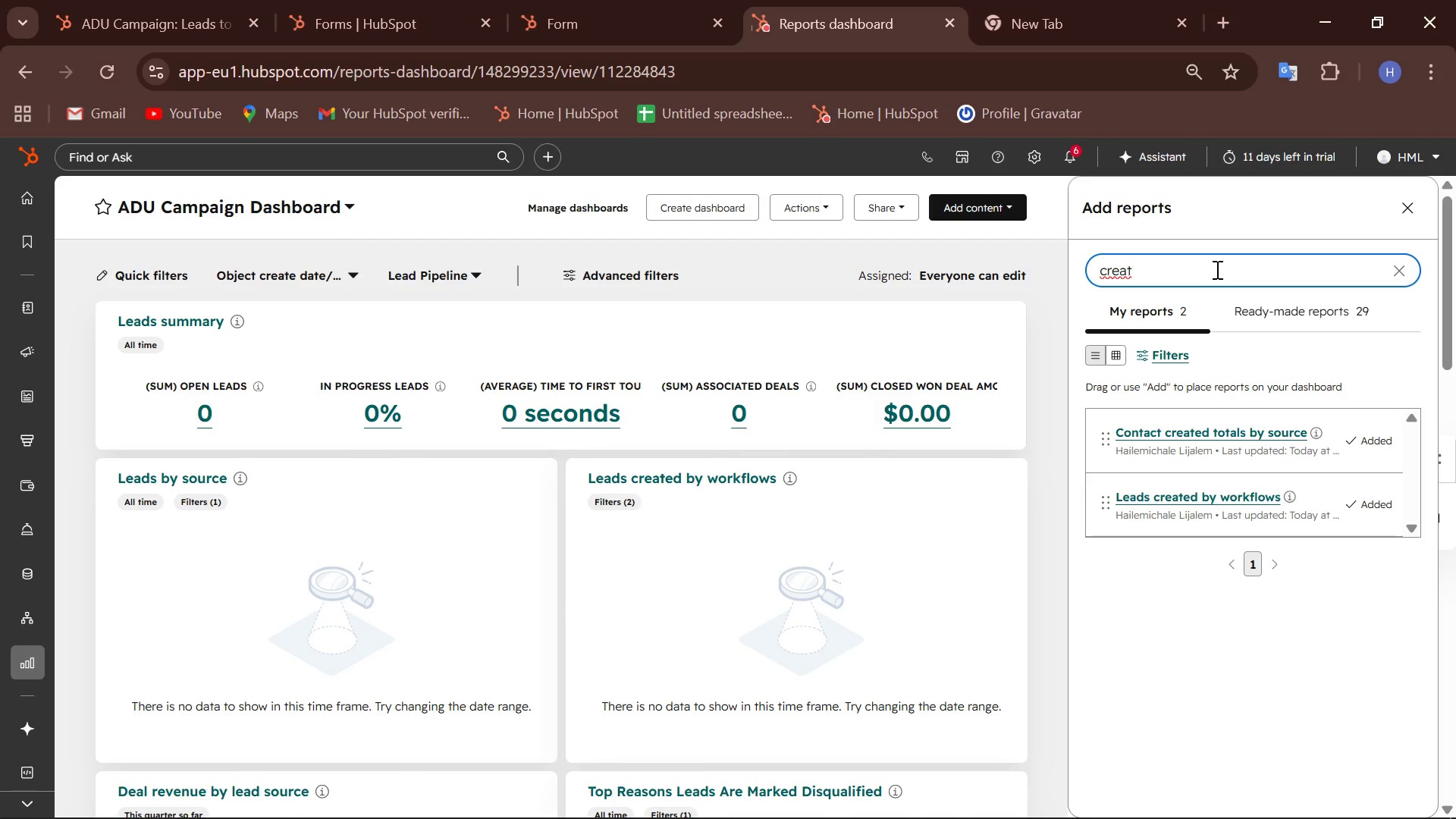 
key(Backspace)
 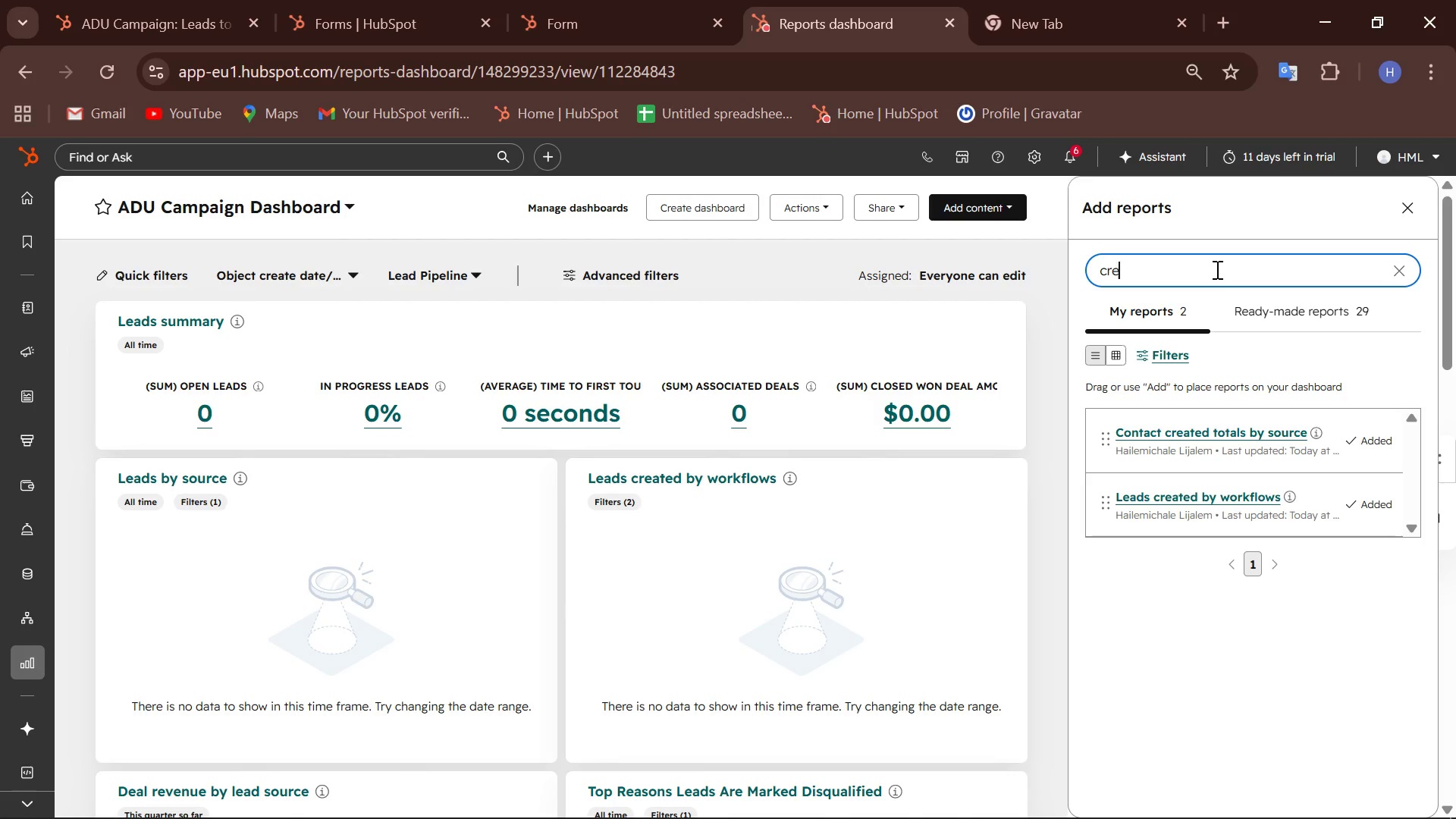 
key(Backspace)
 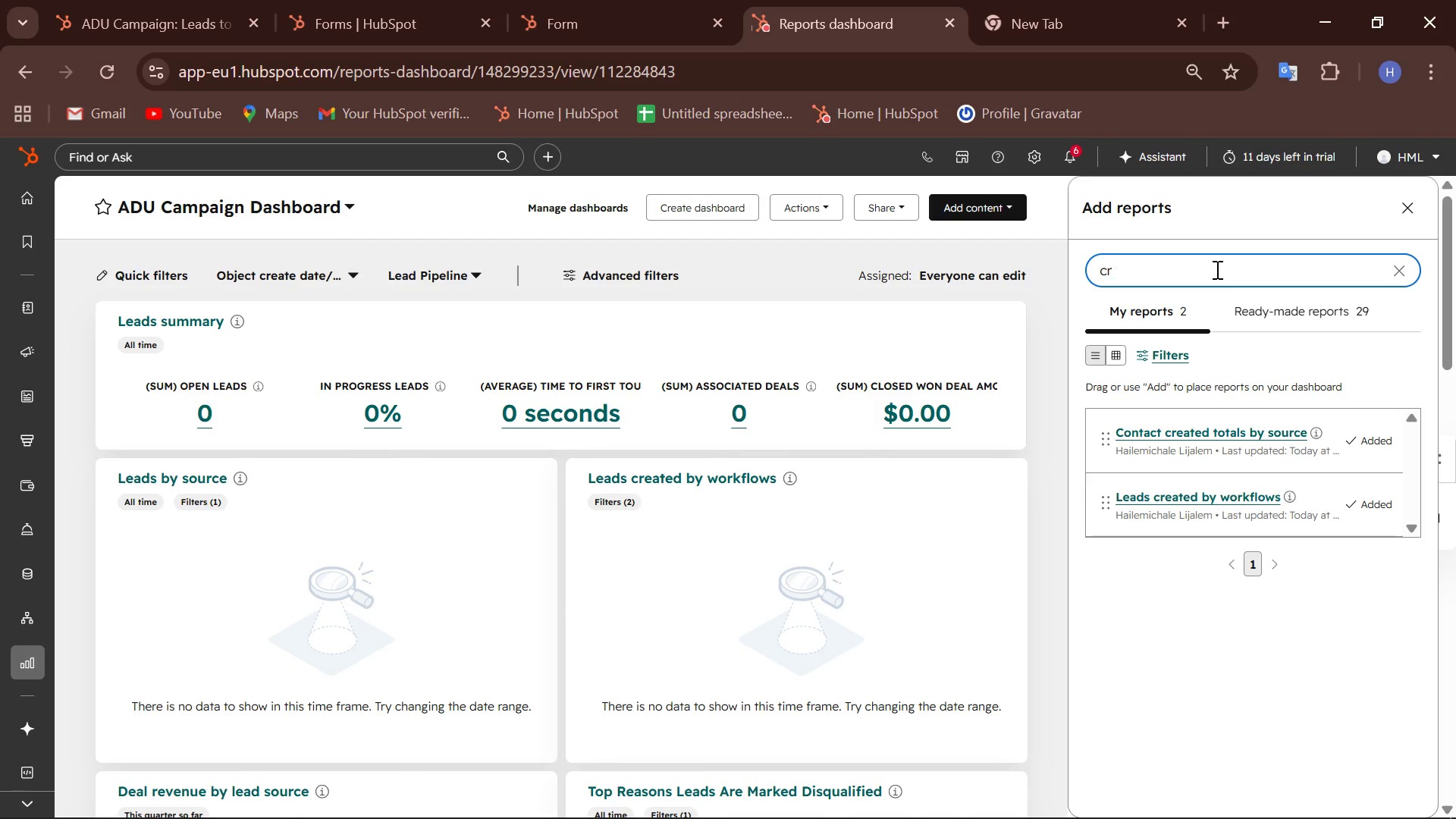 
key(Backspace)
 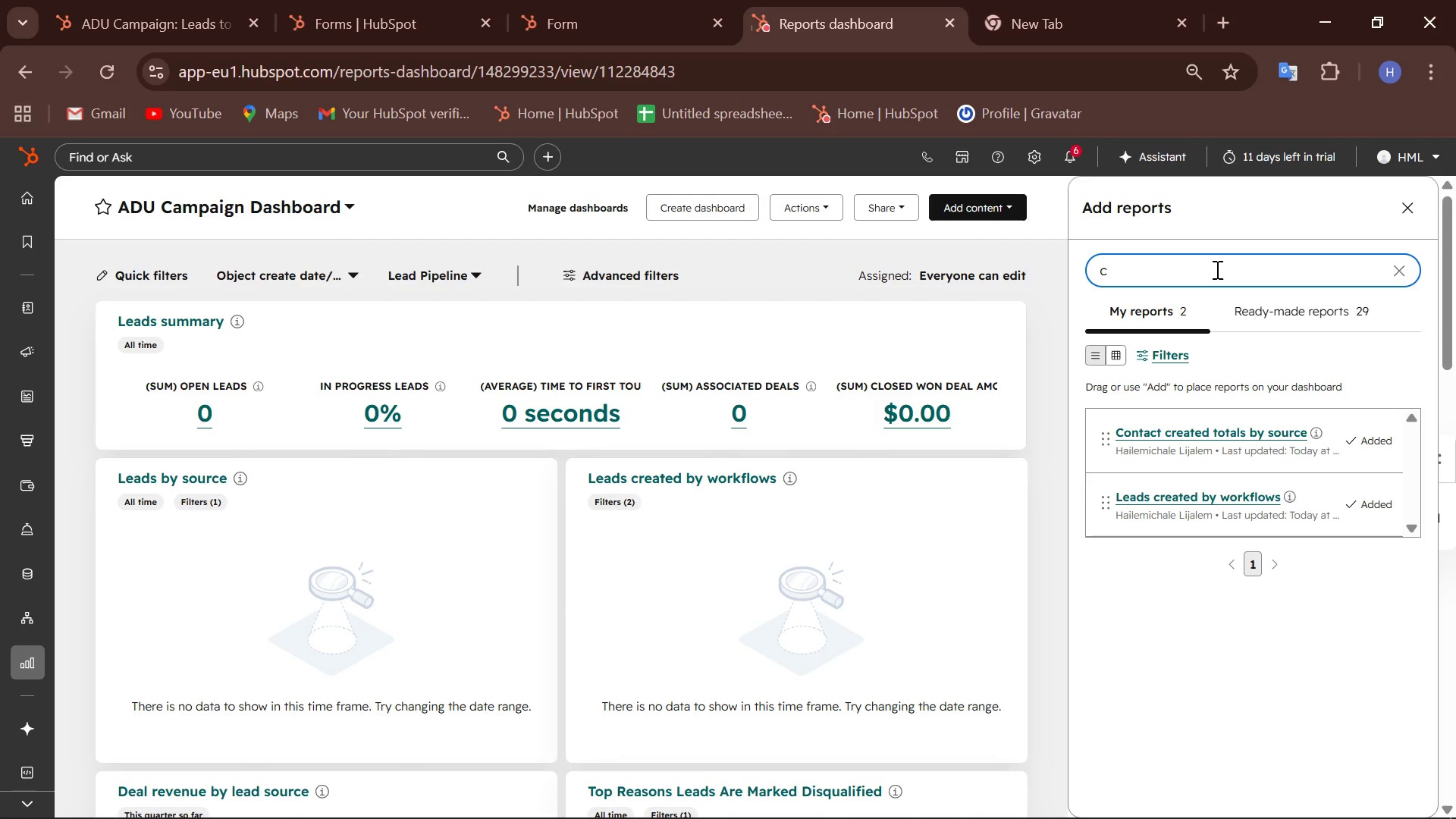 
key(Backspace)
 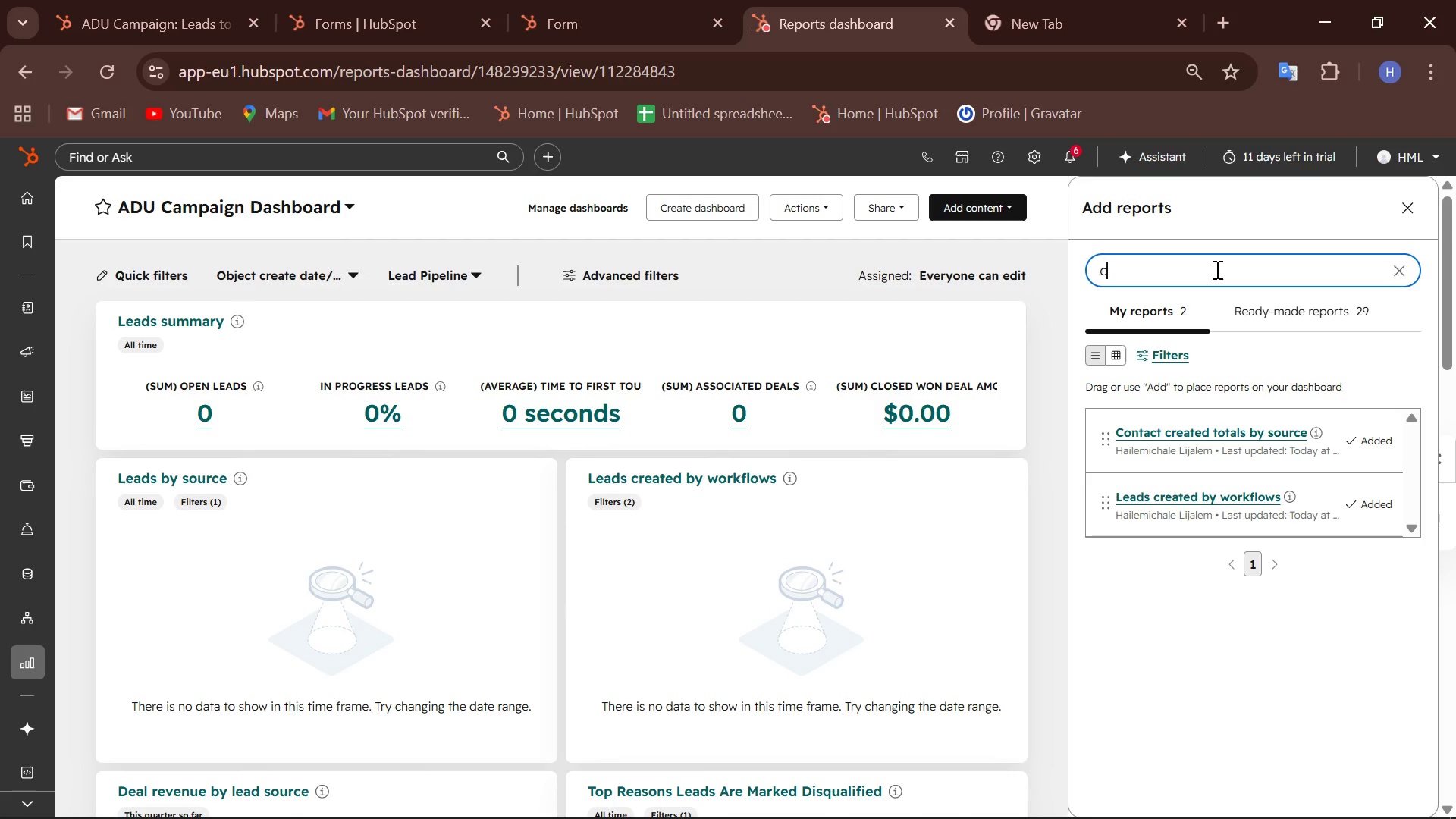 
key(Backspace)
 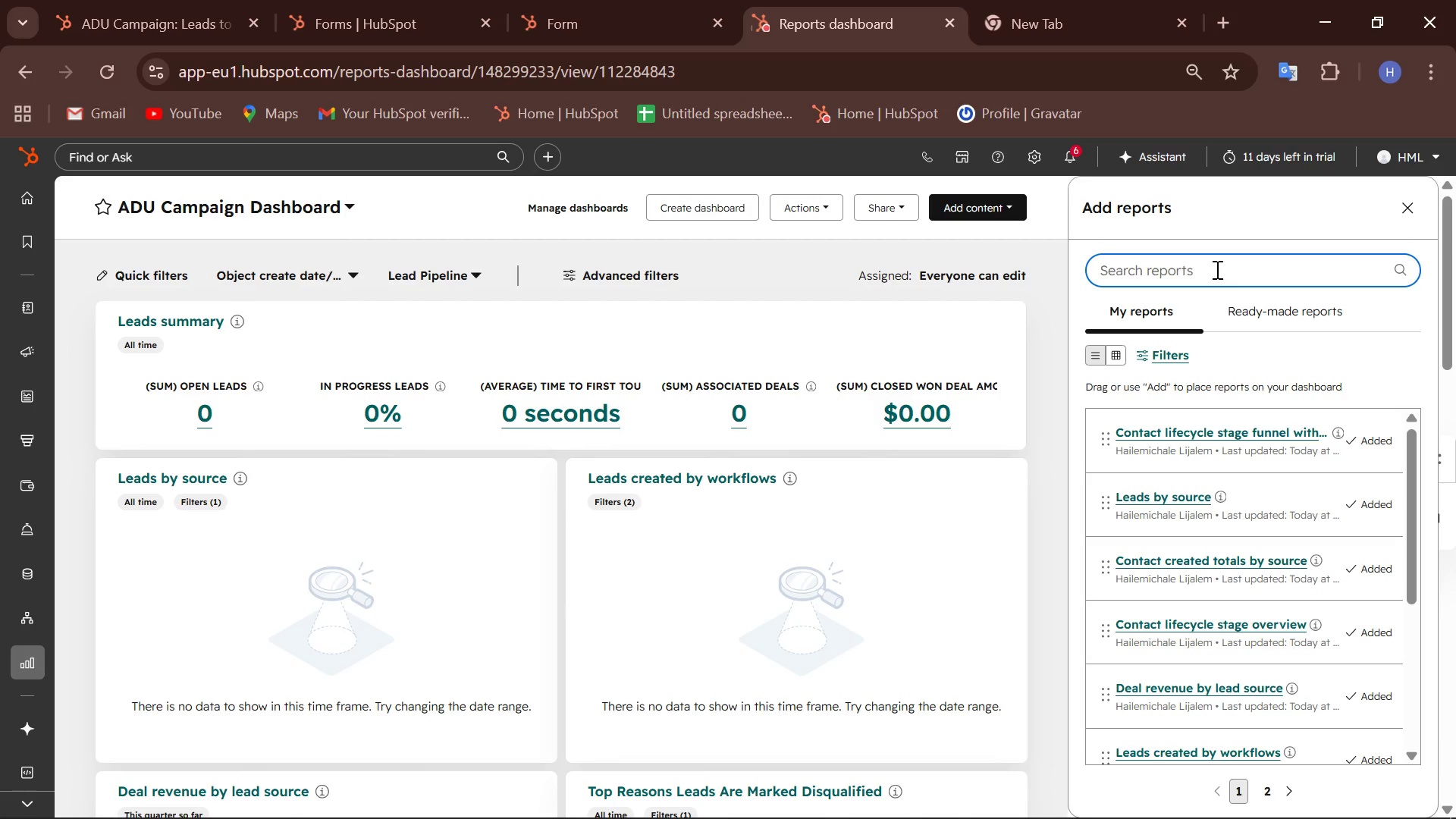 
wait(27.31)
 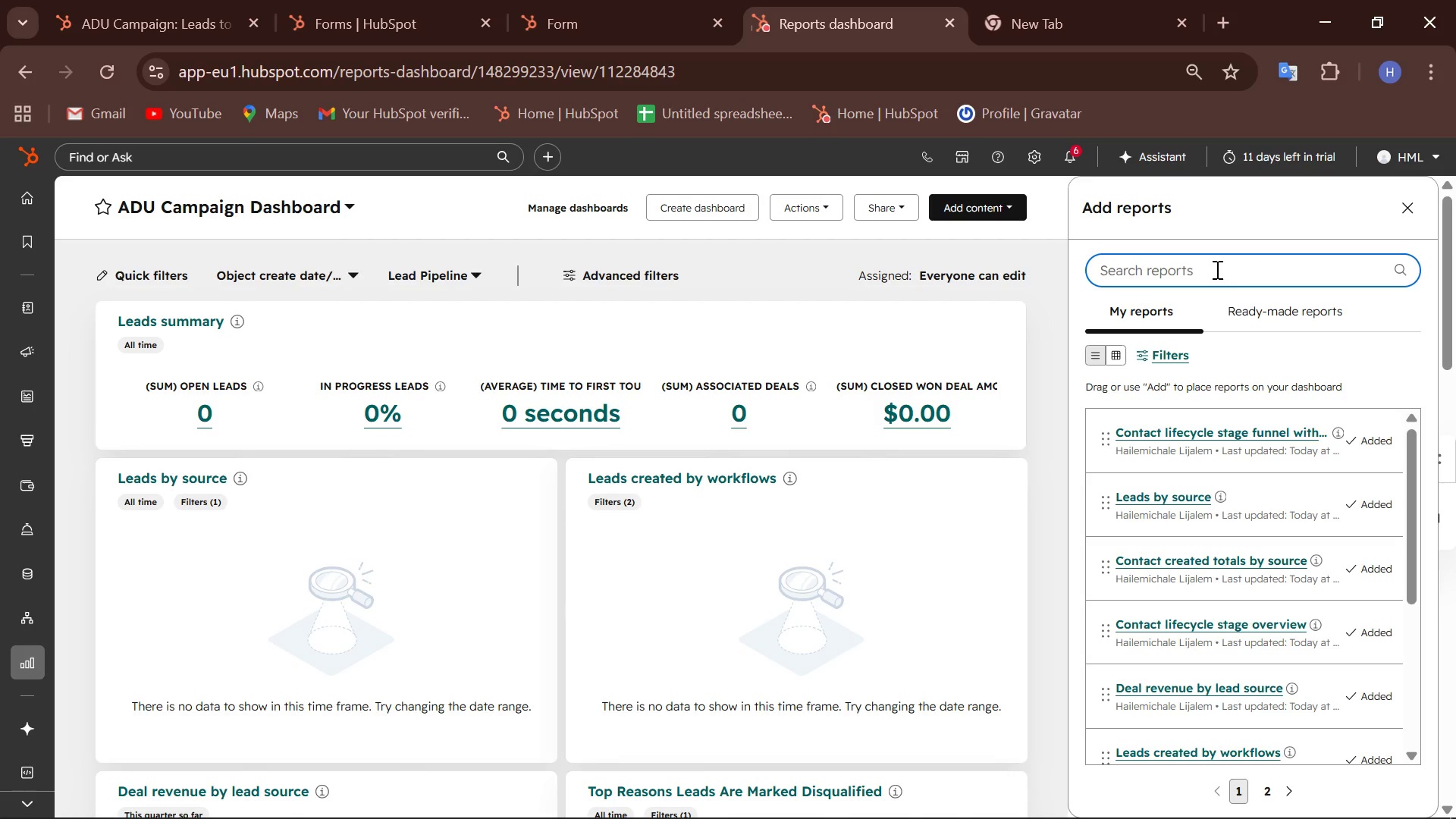 
scroll: coordinate [1265, 353], scroll_direction: up, amount: 5.0
 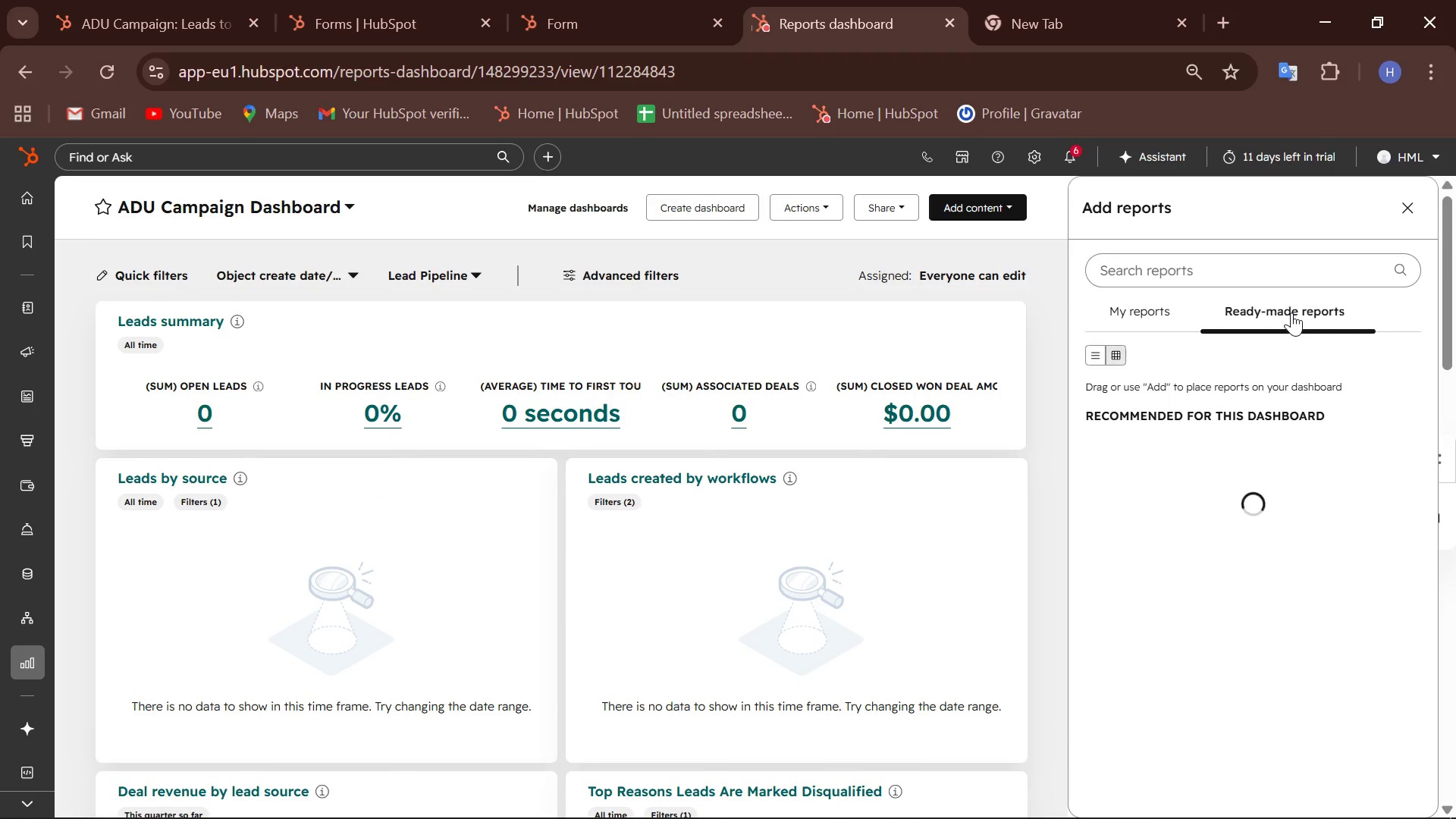 
mouse_move([1159, 316])
 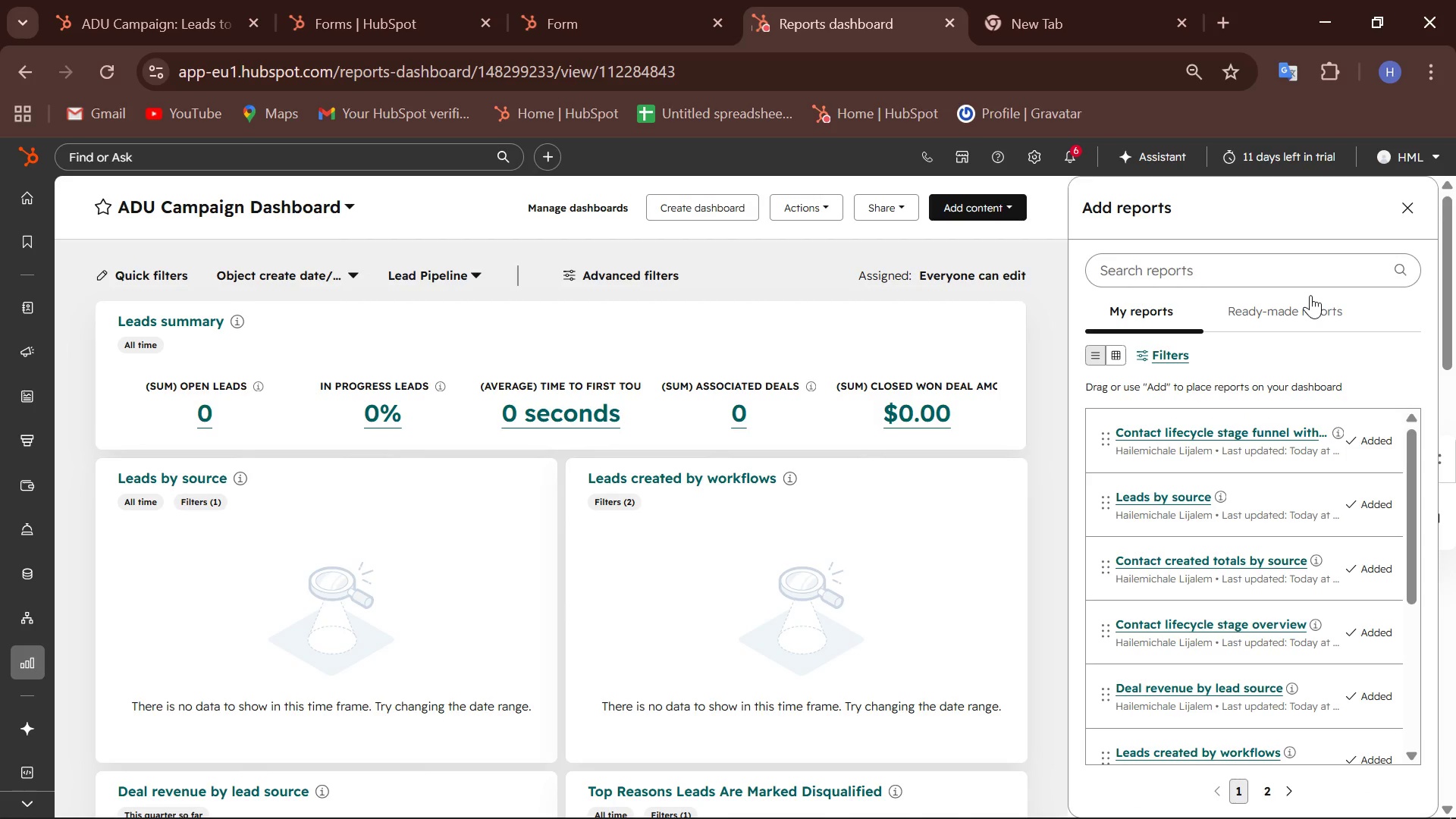 
left_click([1310, 295])
 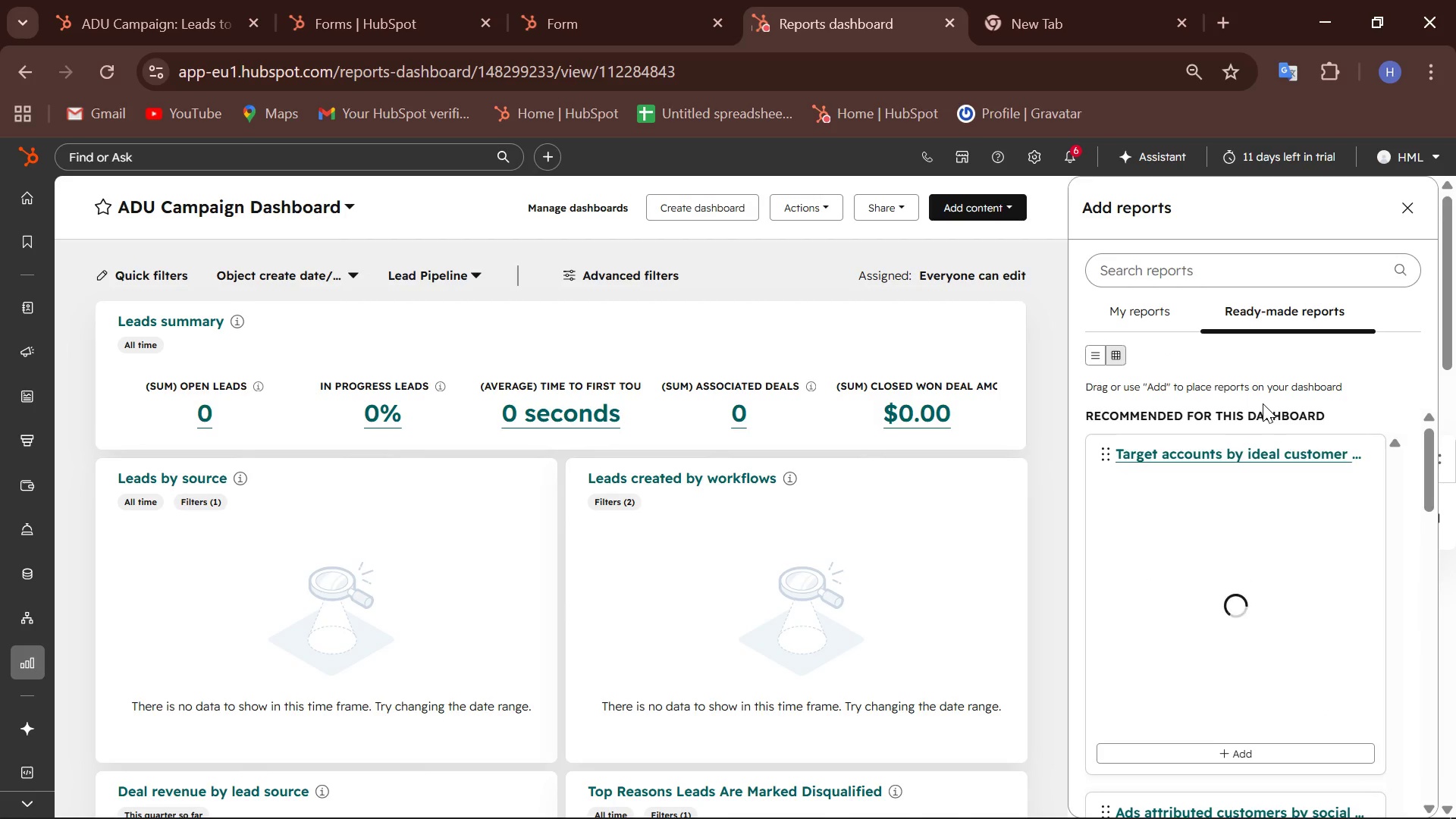 
scroll: coordinate [1258, 428], scroll_direction: down, amount: 1.0
 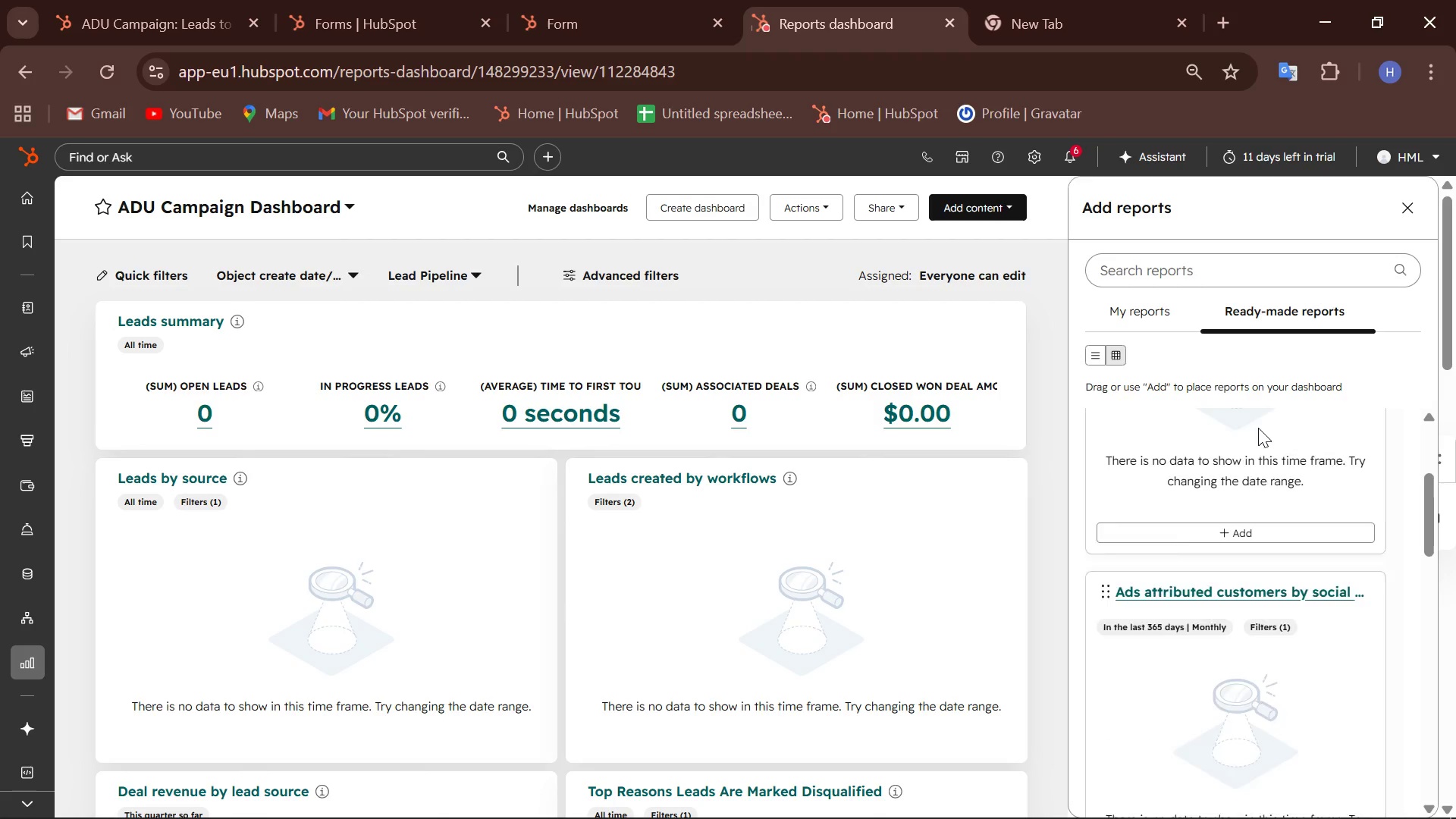 
scroll: coordinate [1258, 427], scroll_direction: up, amount: 7.0
 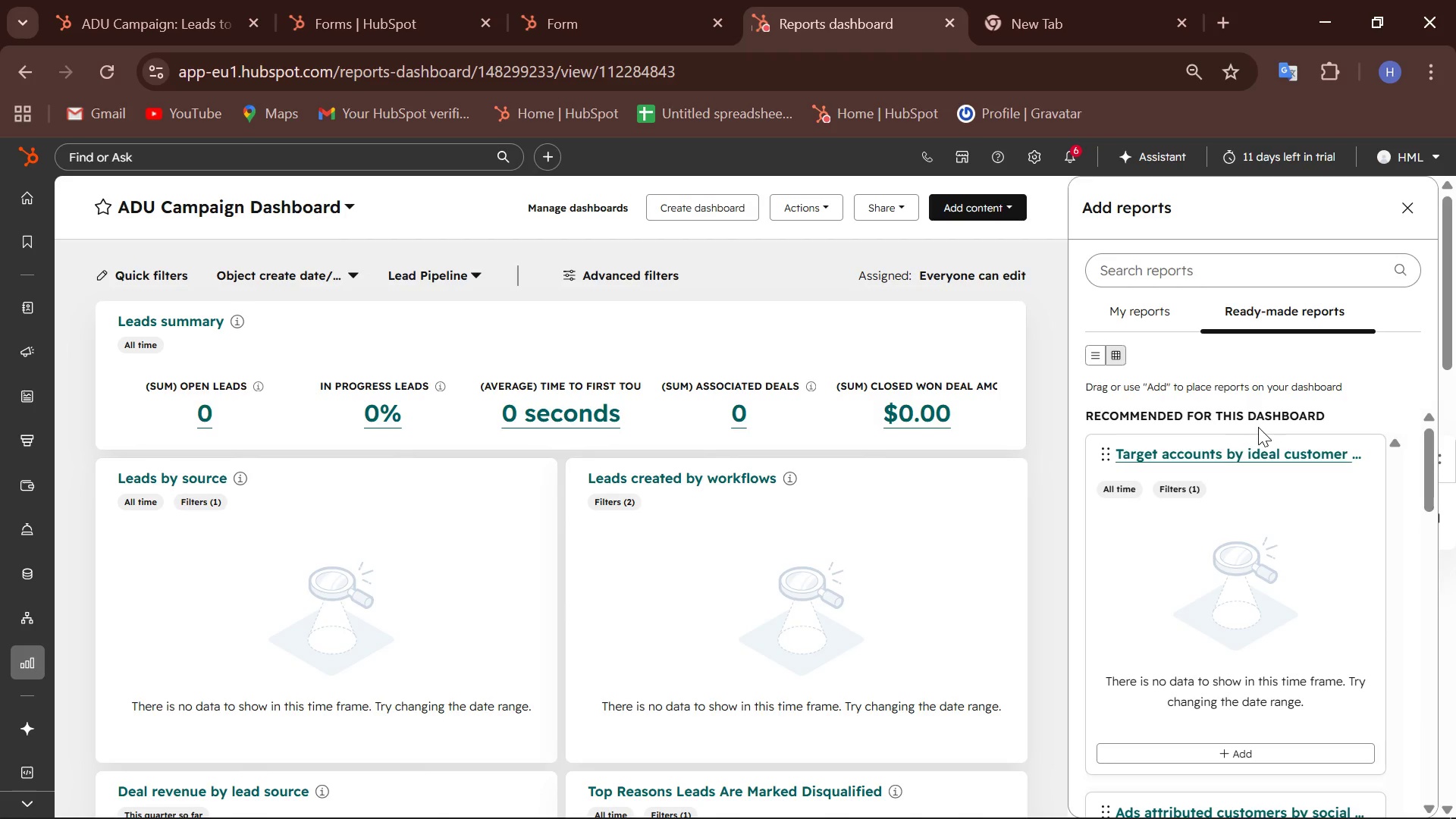 
wait(9.88)
 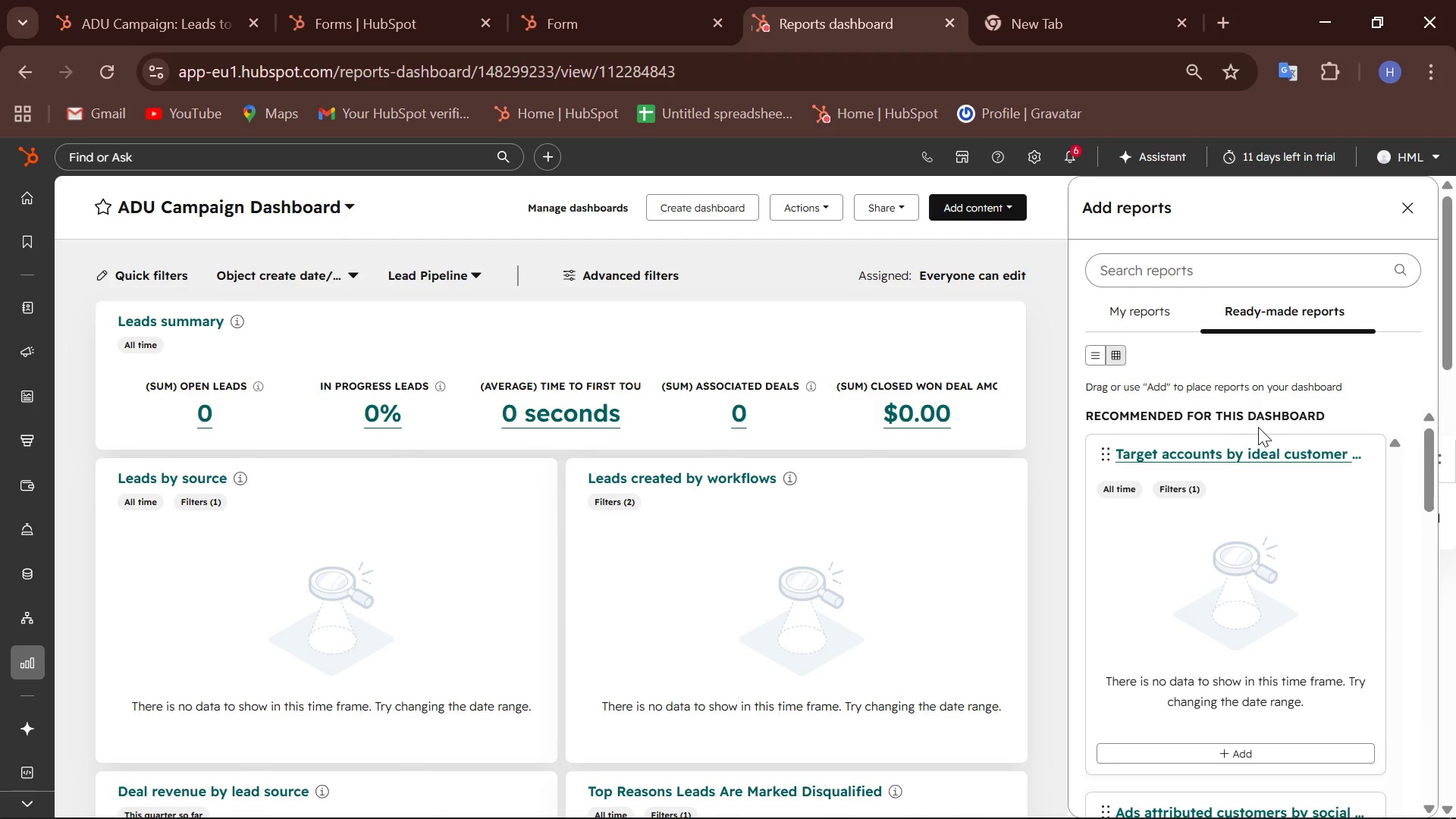 
left_click([1222, 266])
 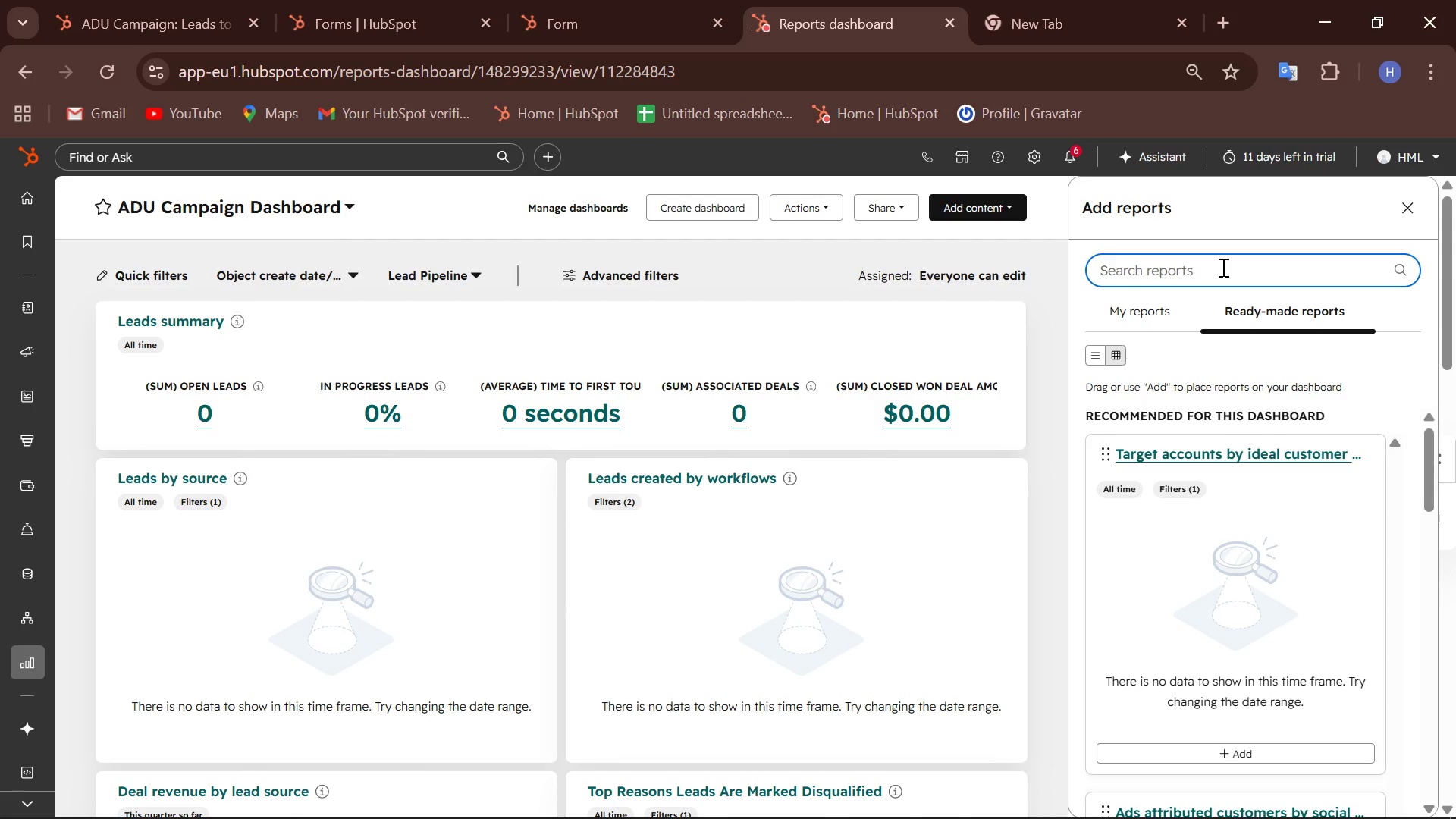 
type(contact totals by property)
 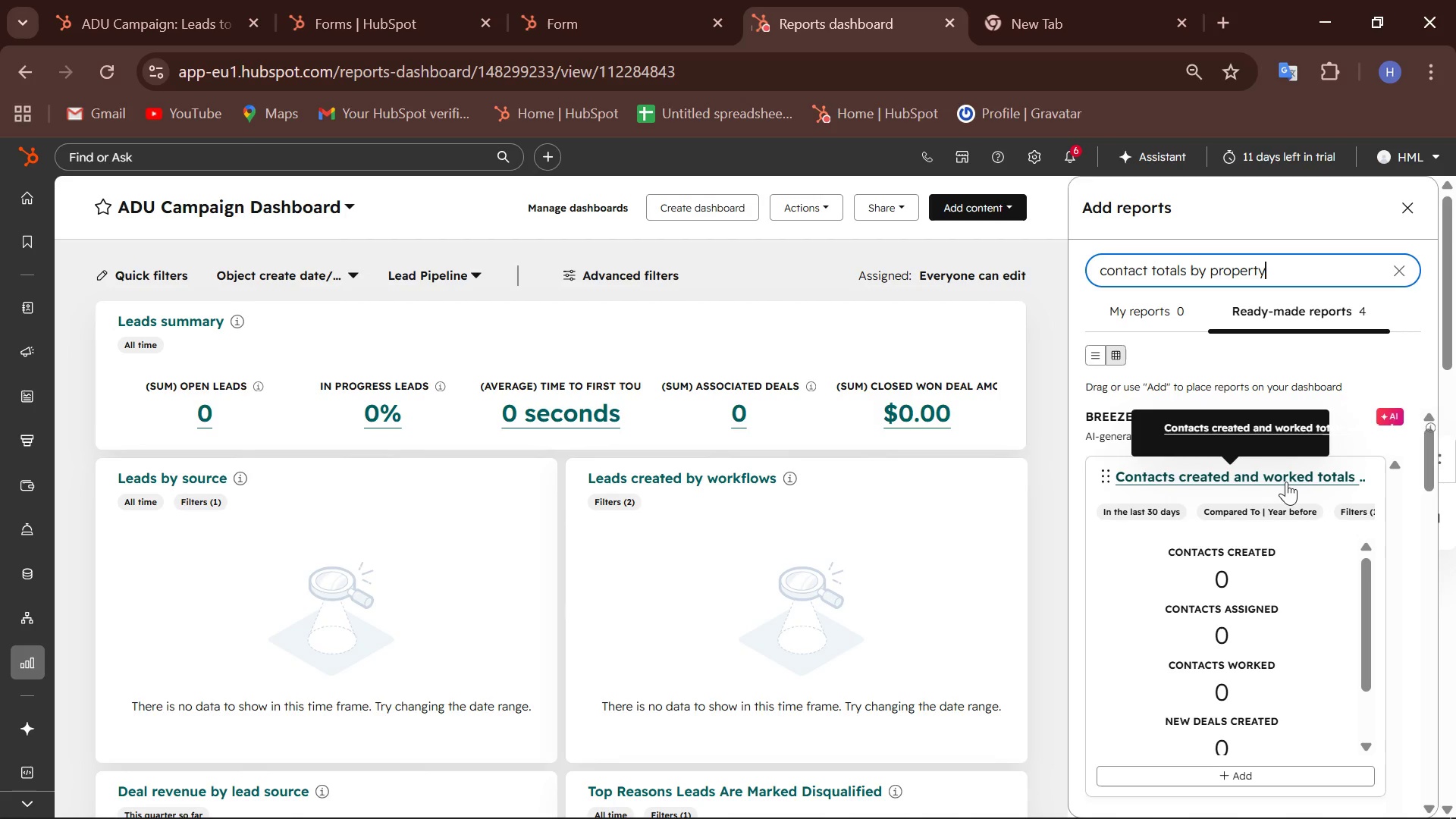 
wait(9.14)
 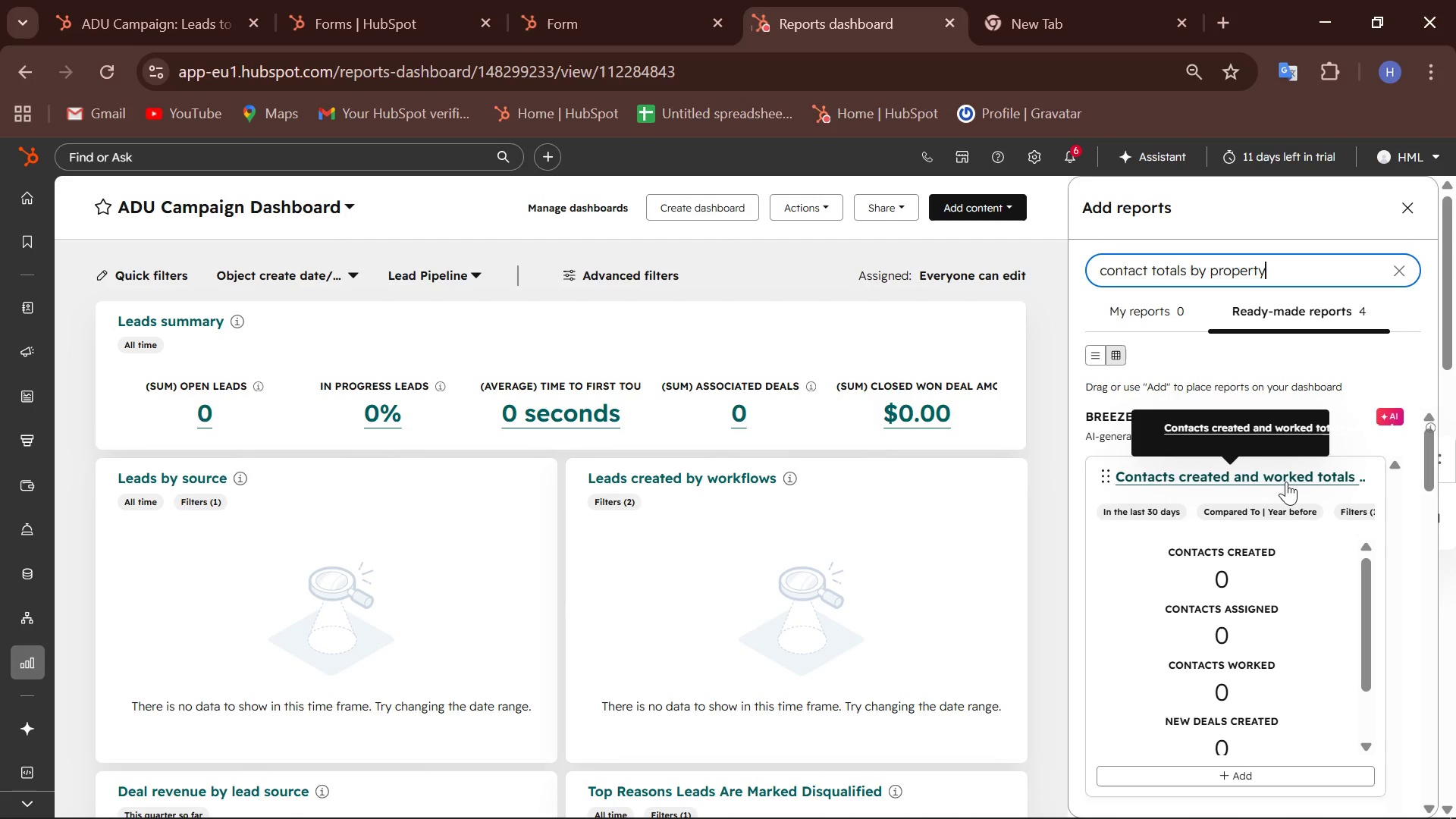 
scroll: coordinate [1403, 522], scroll_direction: down, amount: 6.0
 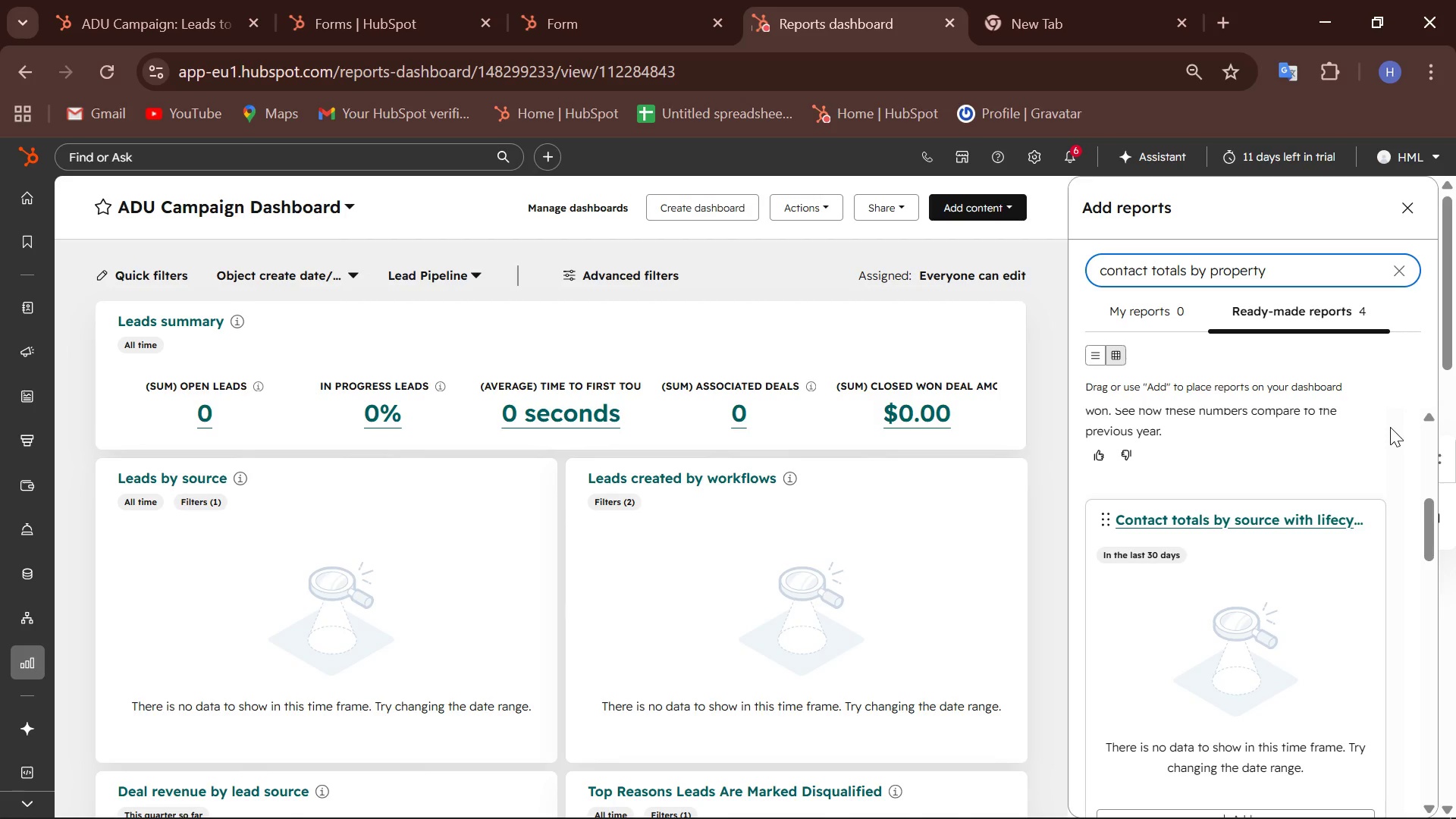 
wait(14.27)
 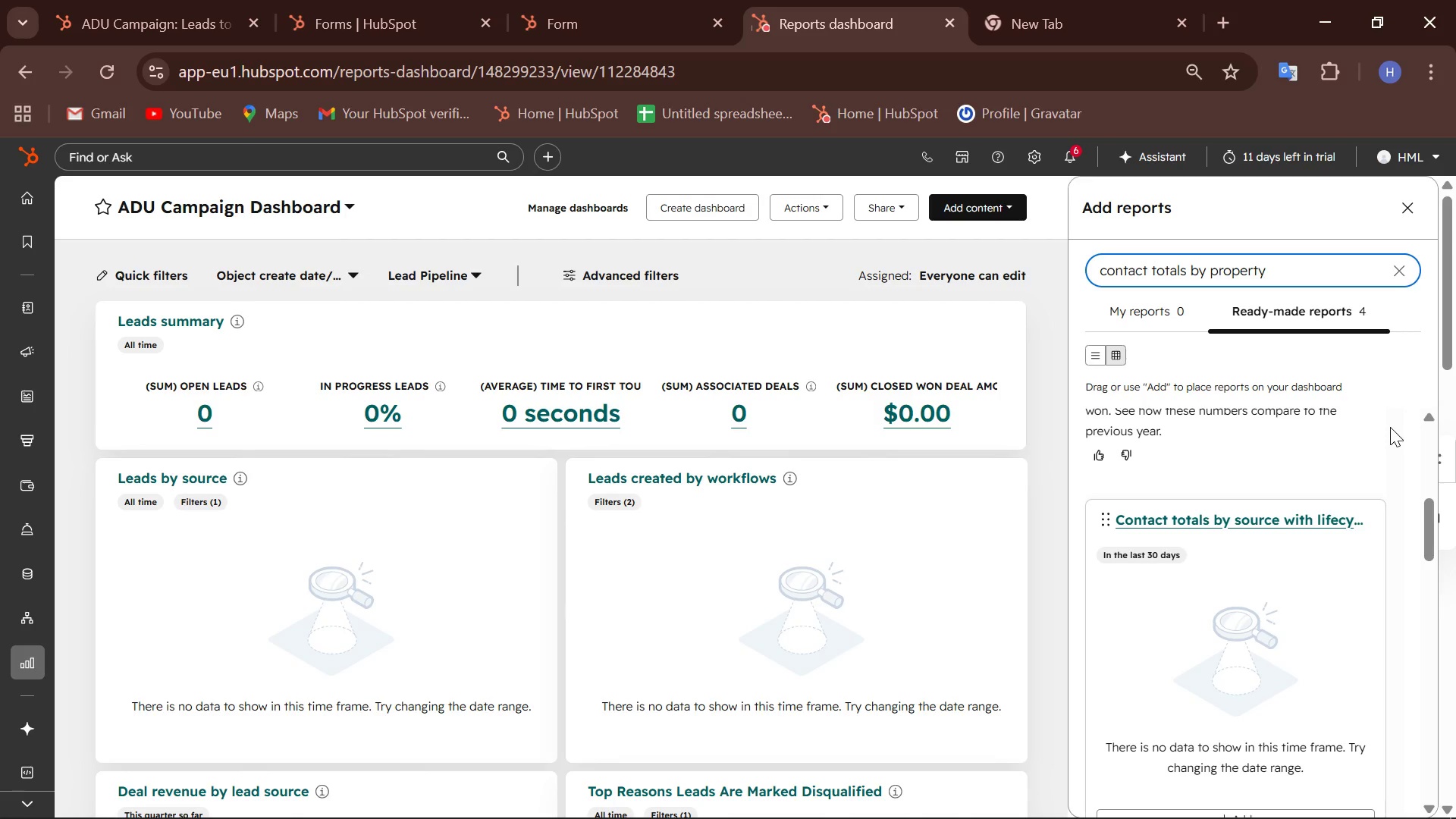 
left_click([1159, 304])
 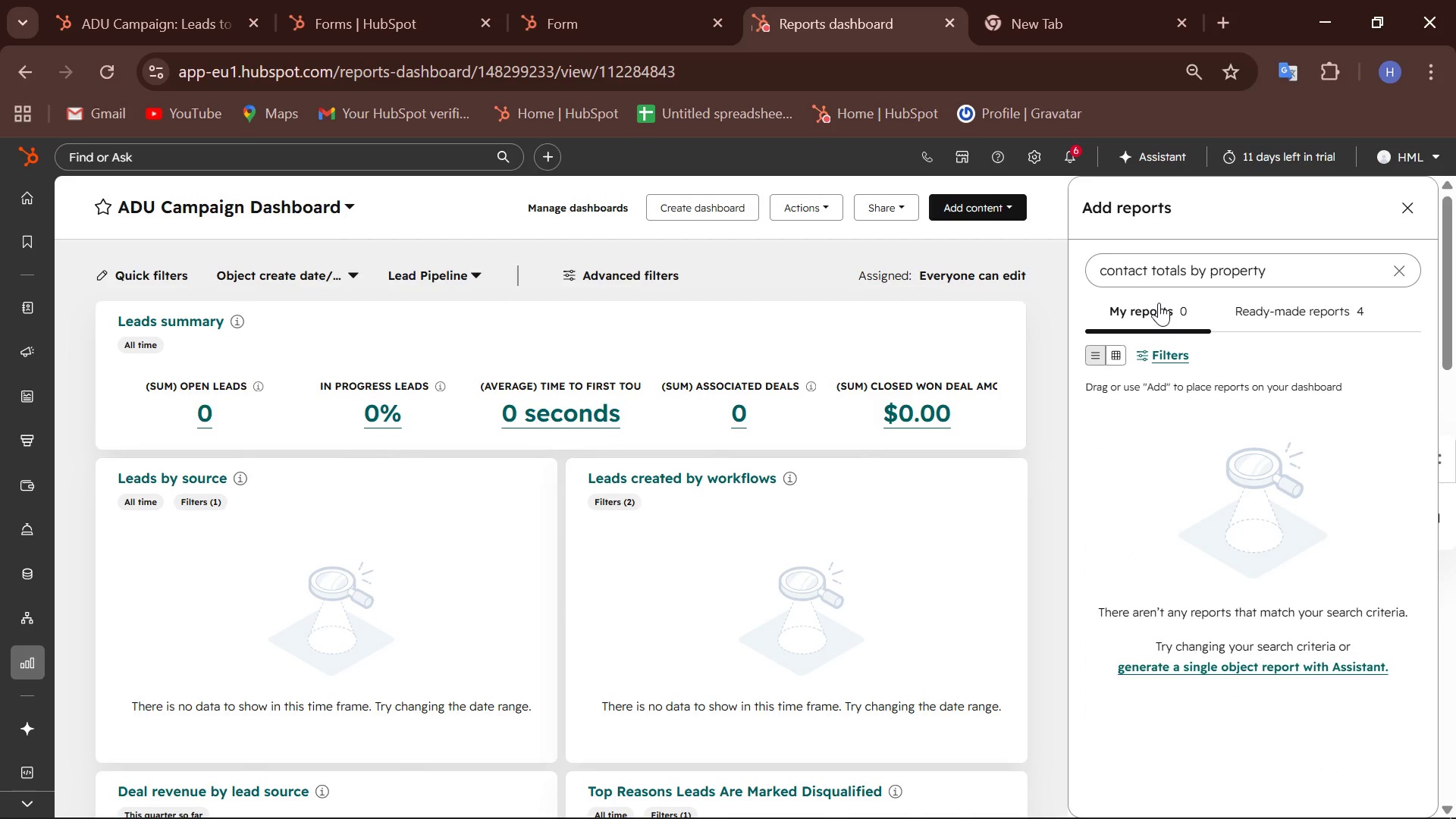 
wait(14.67)
 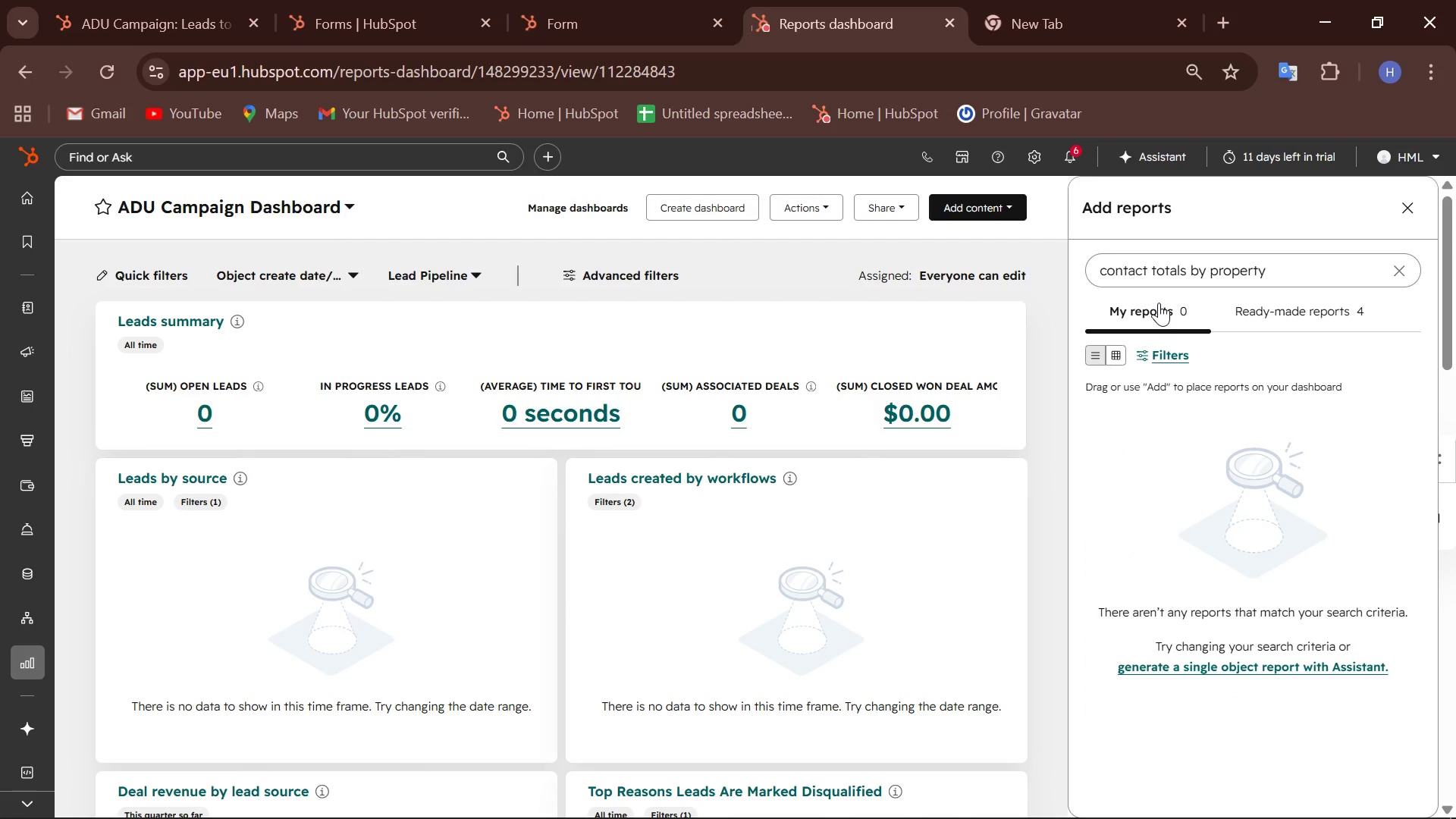 
left_click([1278, 321])
 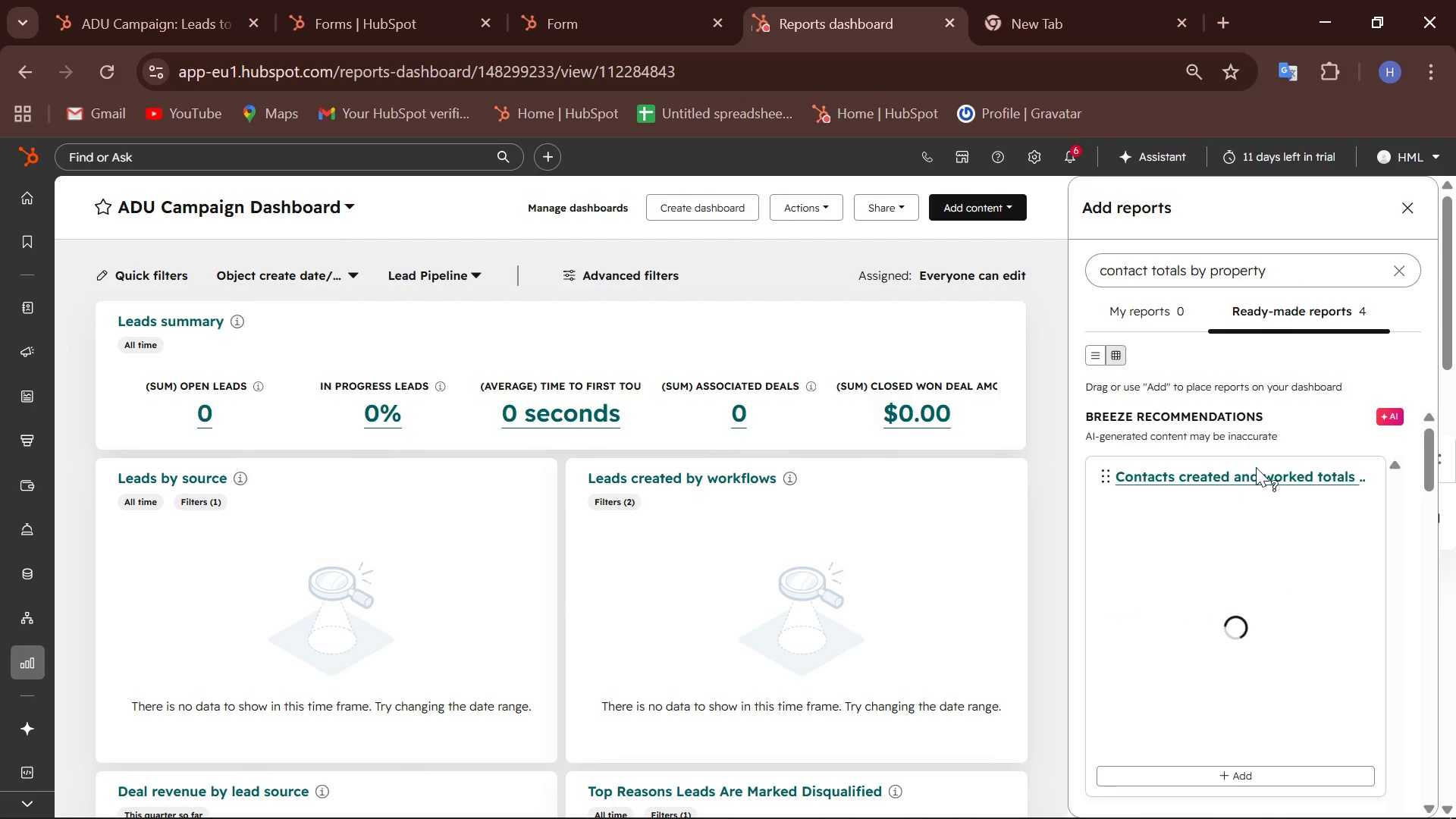 
scroll: coordinate [1227, 515], scroll_direction: down, amount: 12.0
 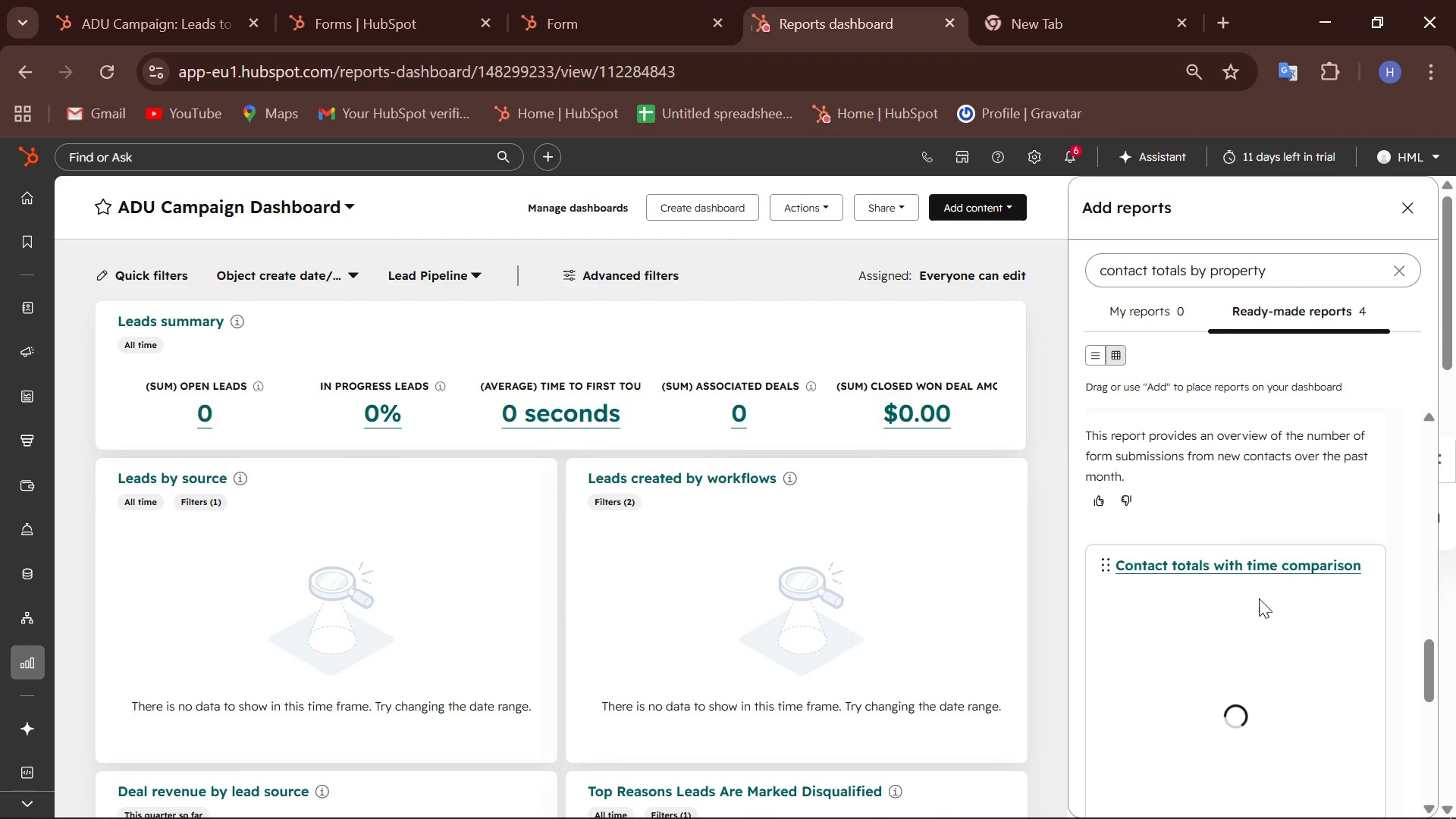 
scroll: coordinate [1267, 589], scroll_direction: up, amount: 2.0
 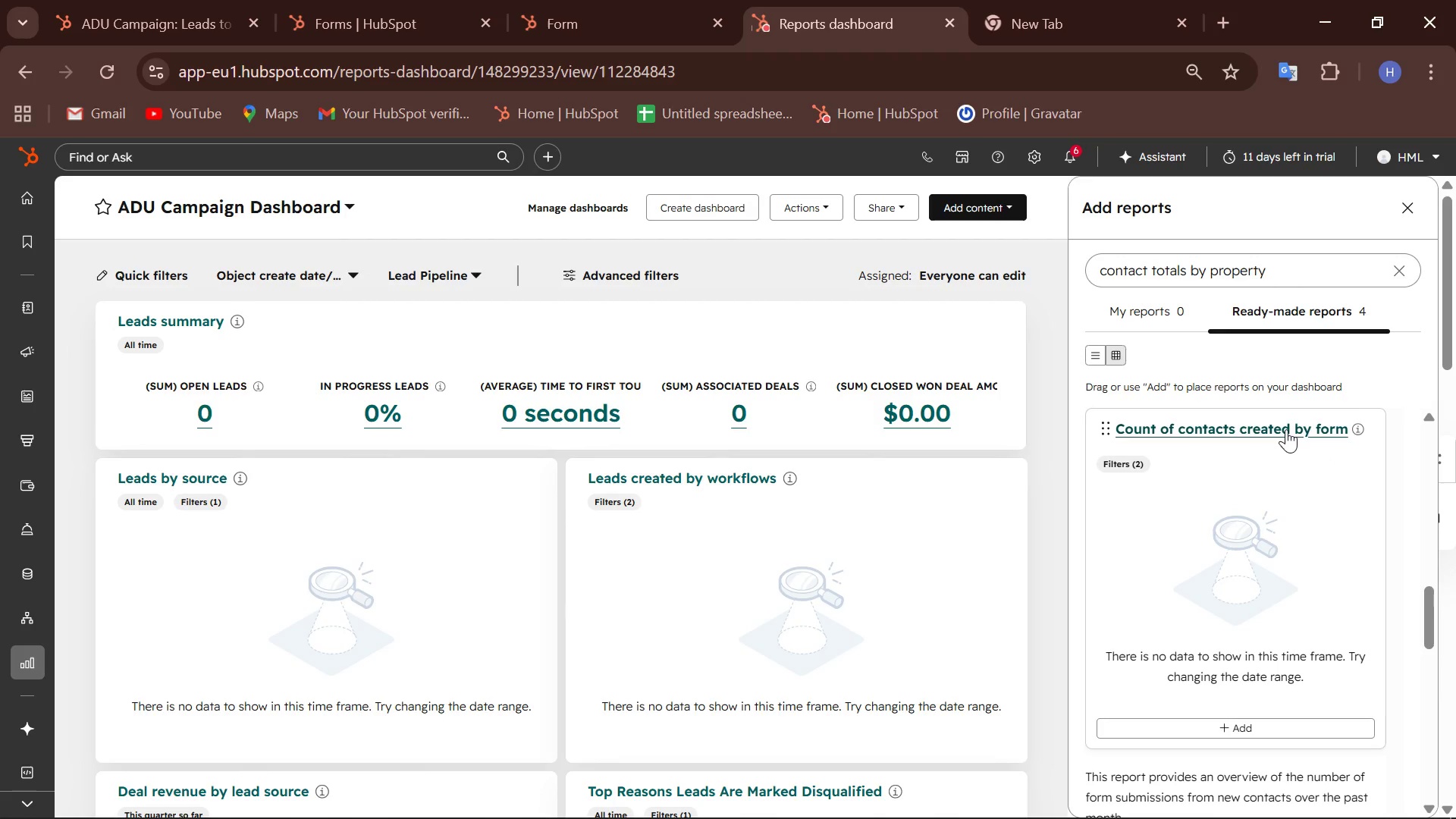 
scroll: coordinate [1241, 615], scroll_direction: down, amount: 14.0
 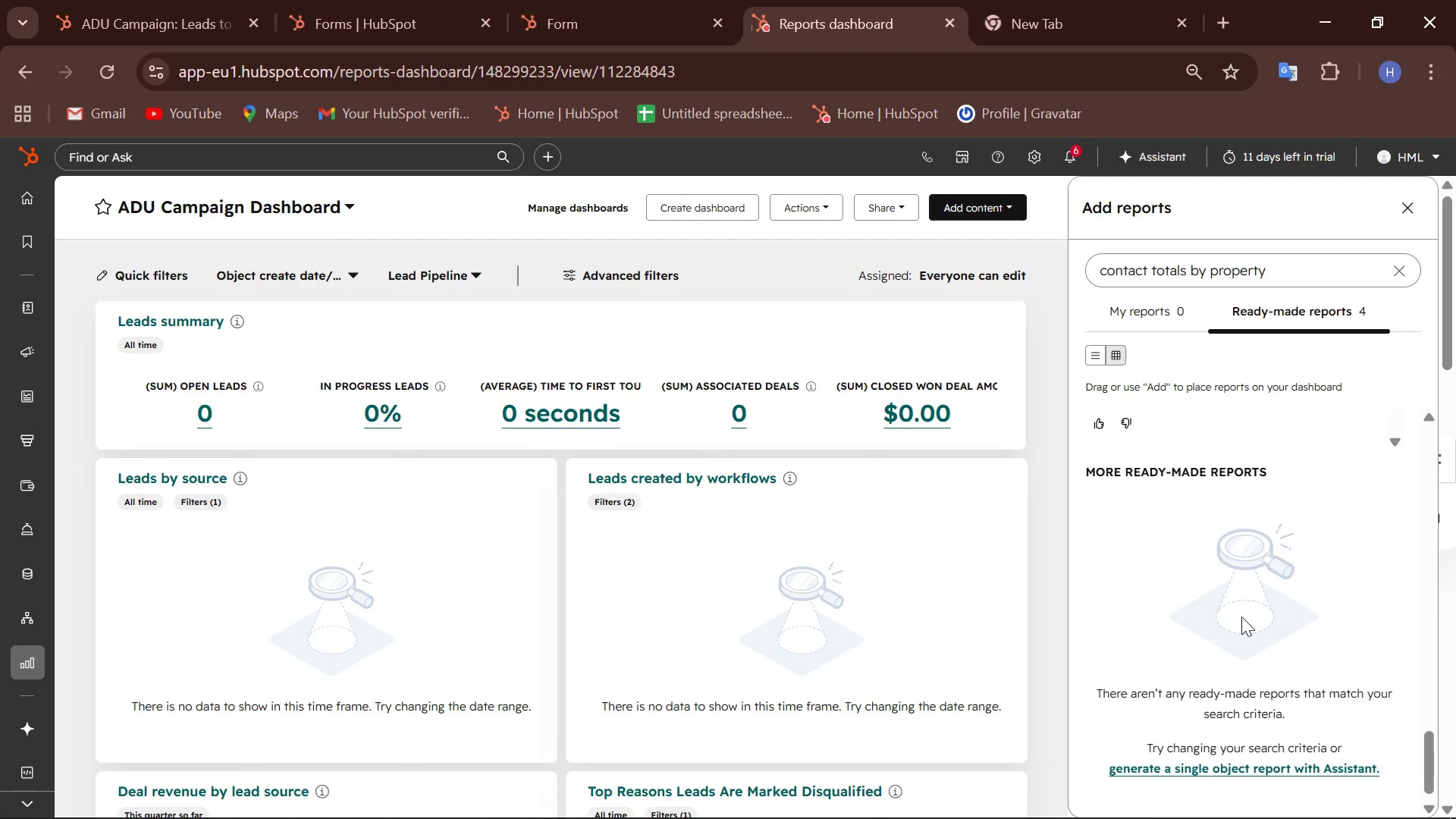 
scroll: coordinate [1241, 617], scroll_direction: up, amount: 16.0
 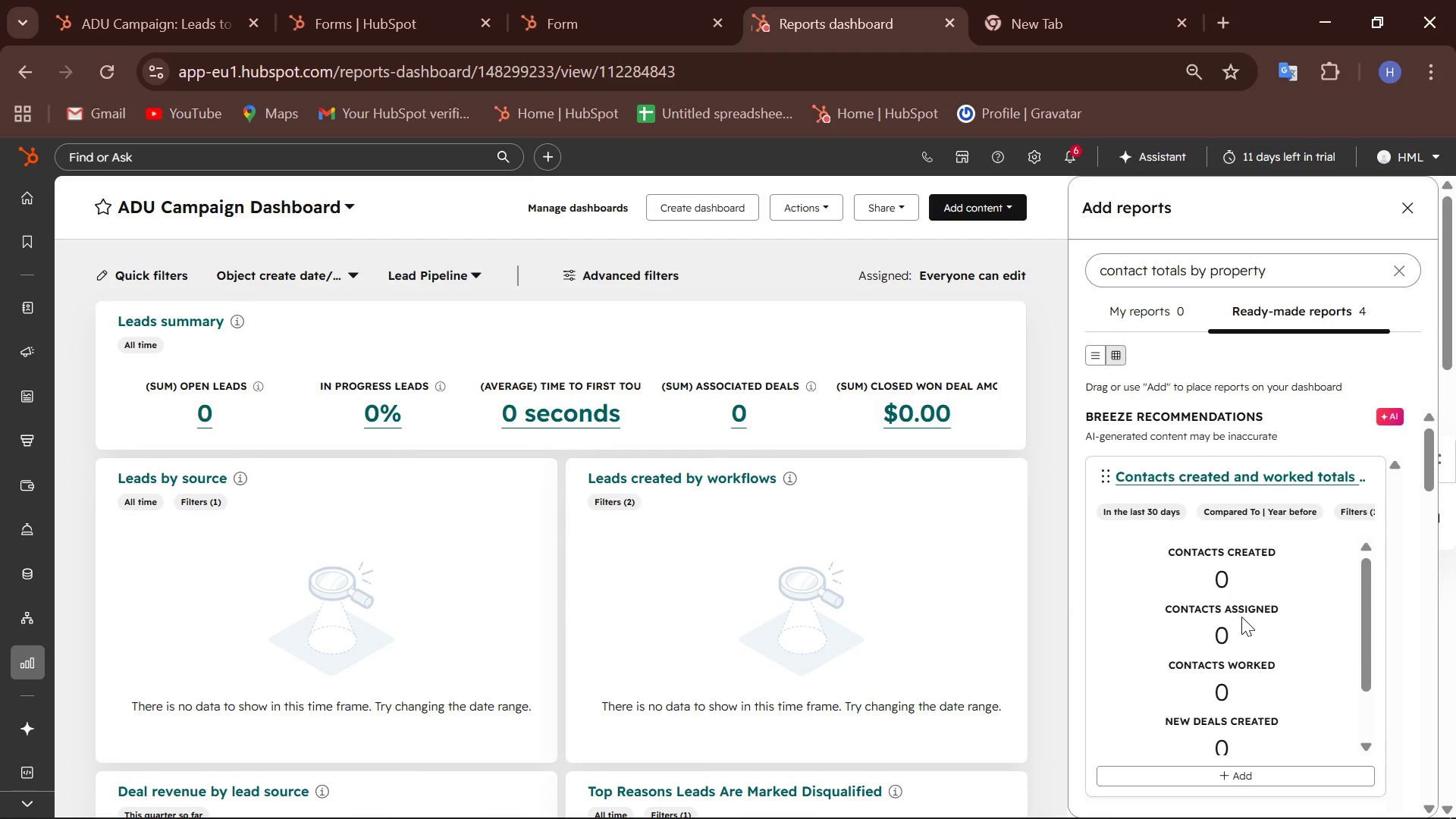 
mouse_move([1316, 478])
 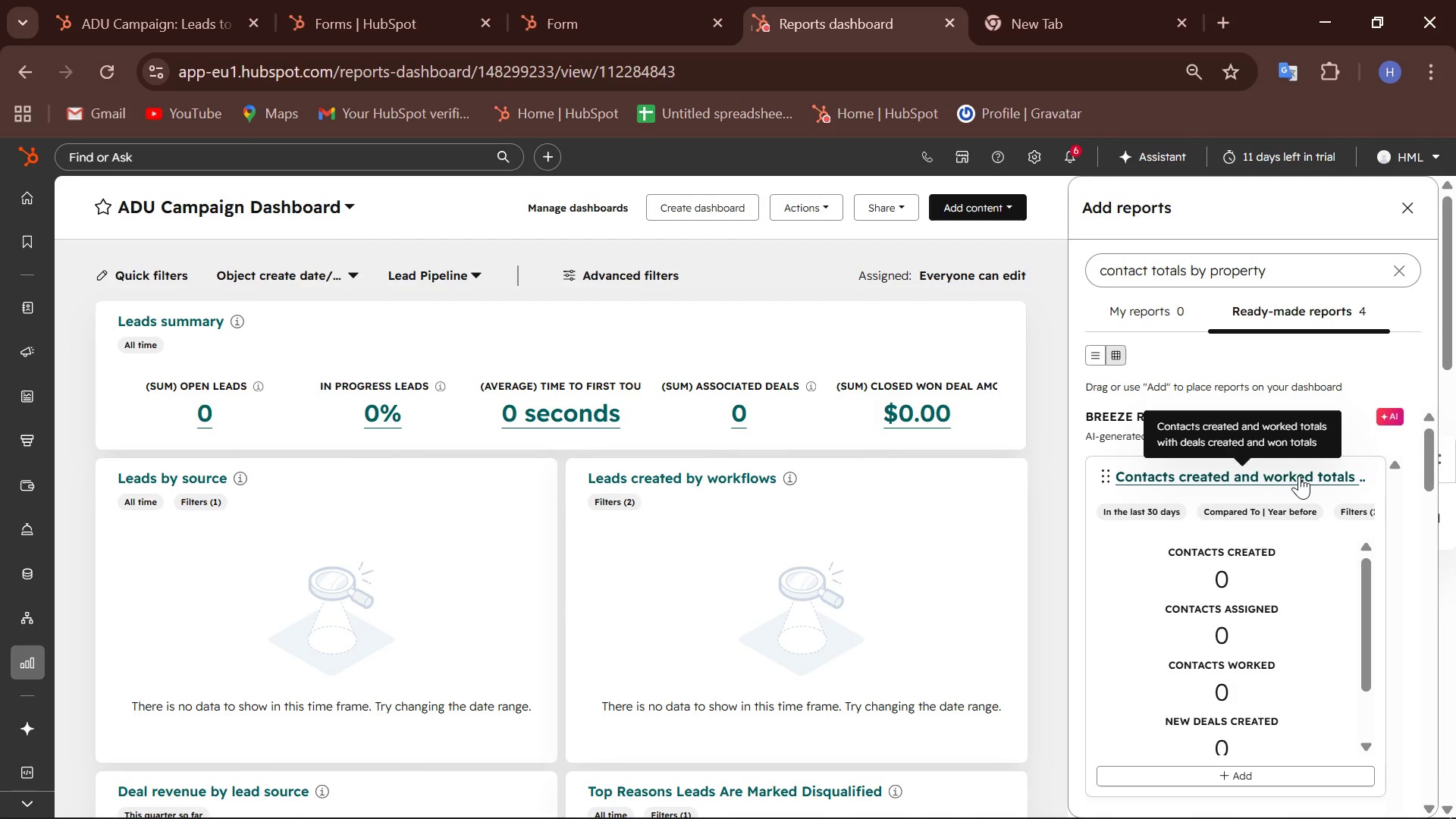 
wait(5.68)
 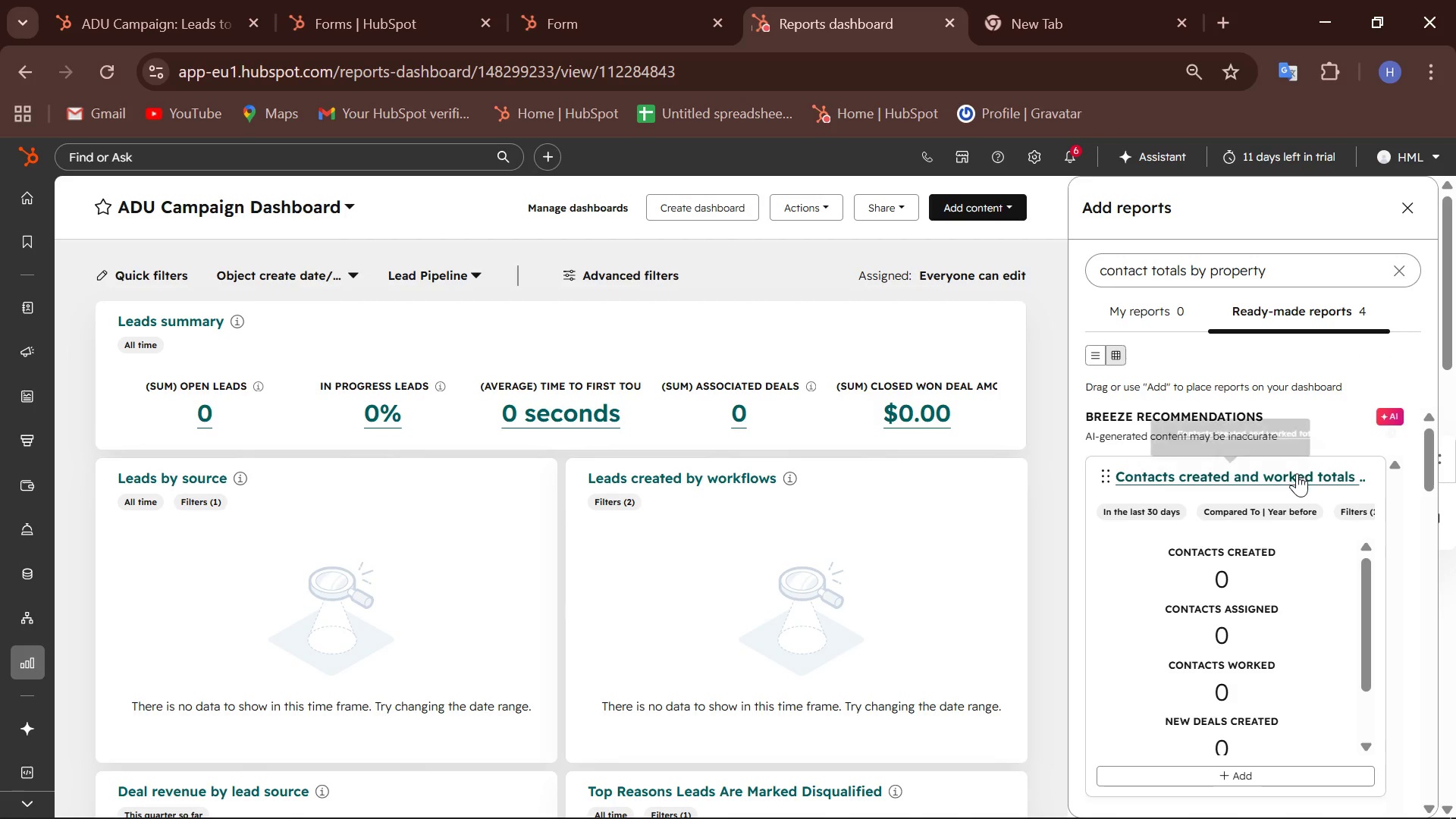 
scroll: coordinate [1299, 475], scroll_direction: up, amount: 2.0
 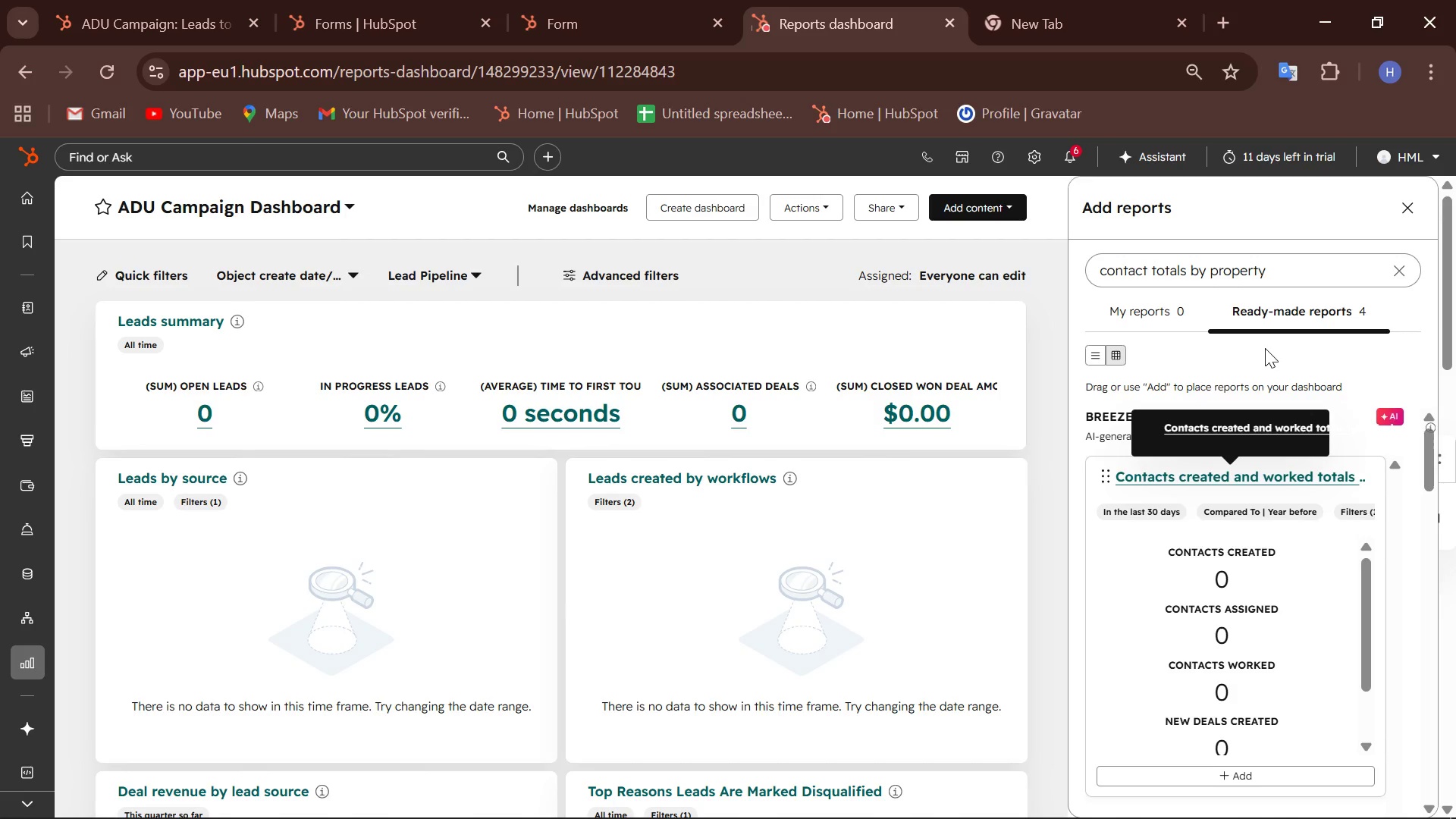 
wait(26.96)
 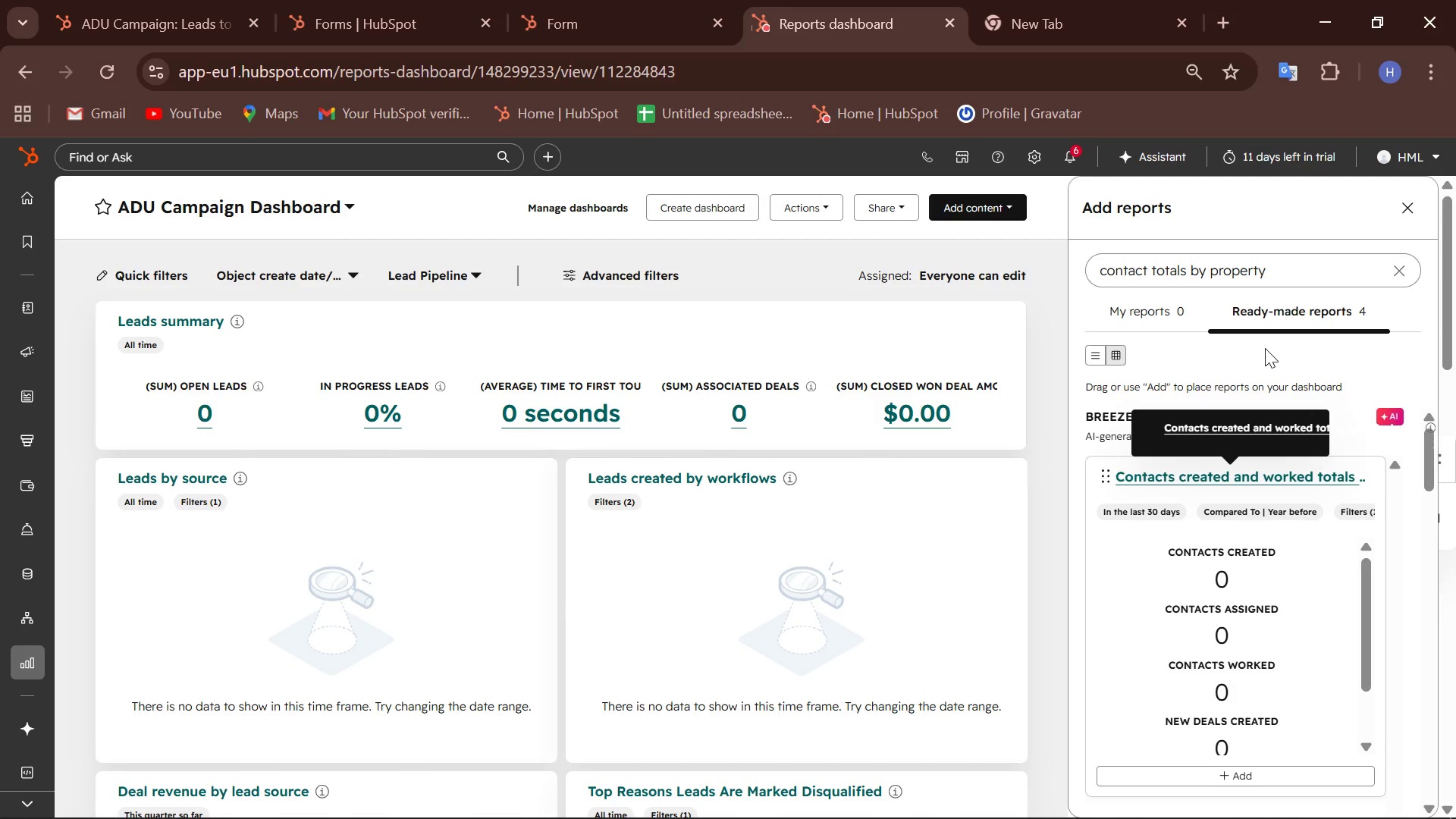 
left_click([911, 789])